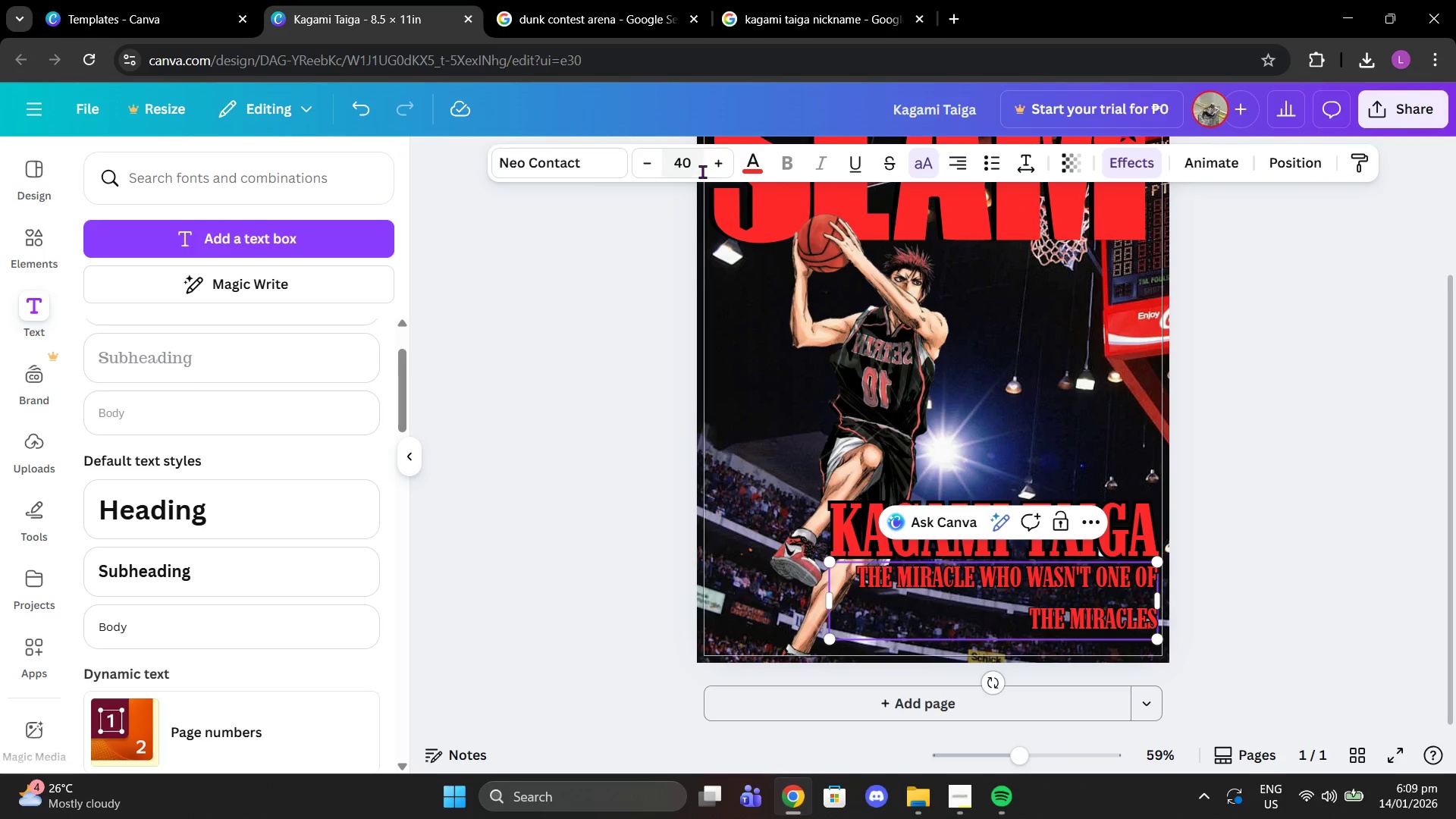 
double_click([725, 165])
 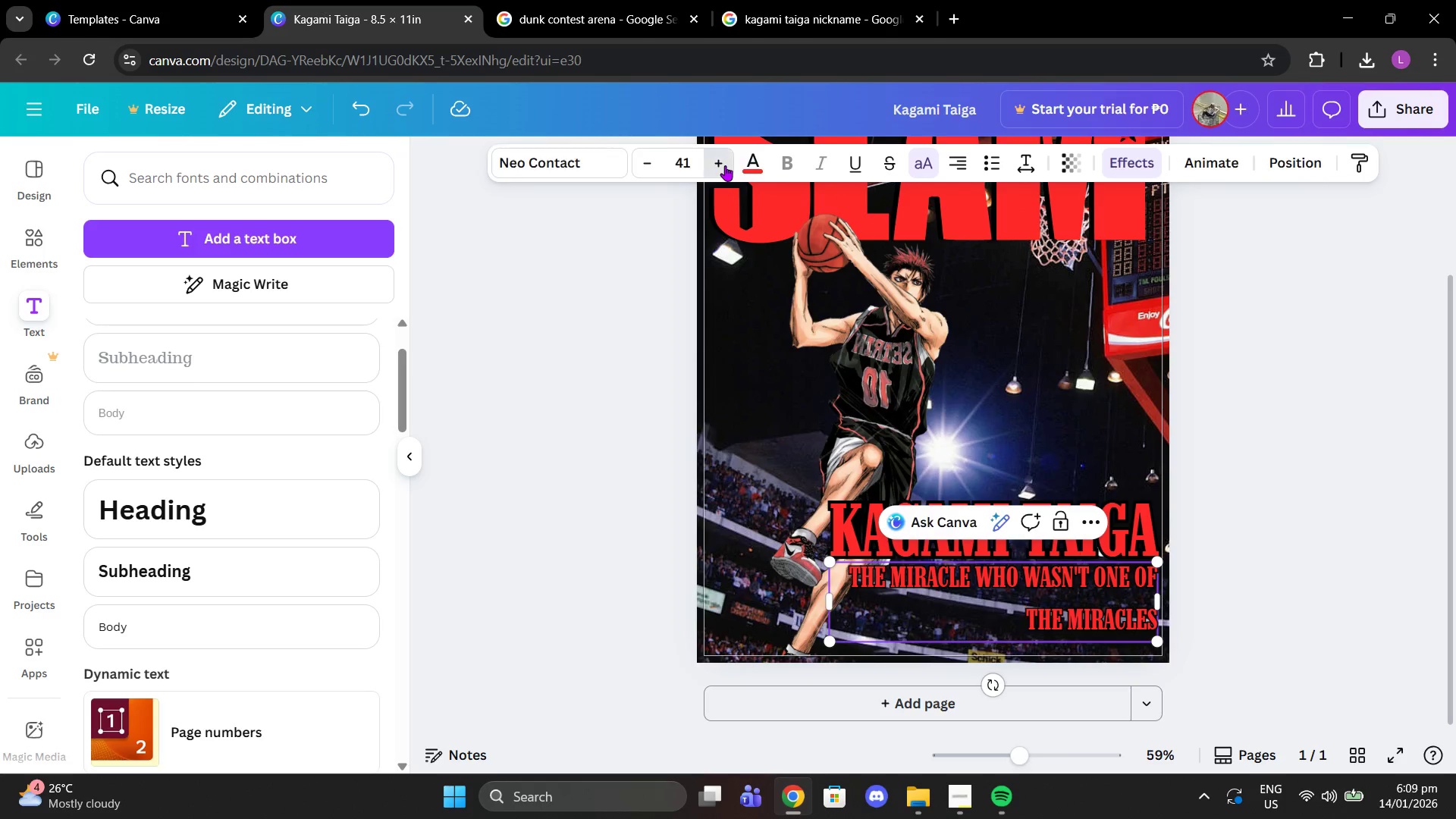 
triple_click([725, 165])
 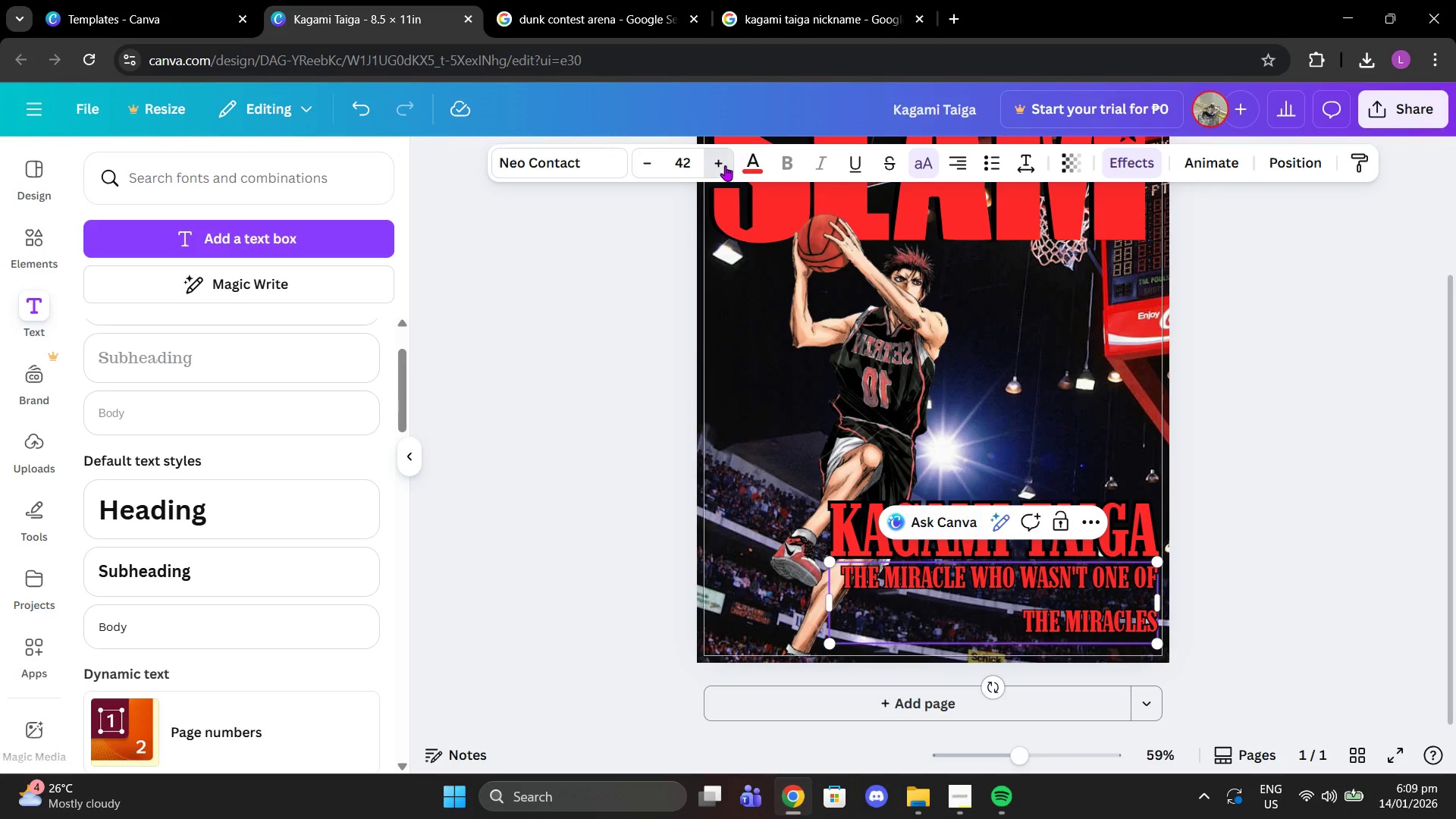 
triple_click([725, 165])
 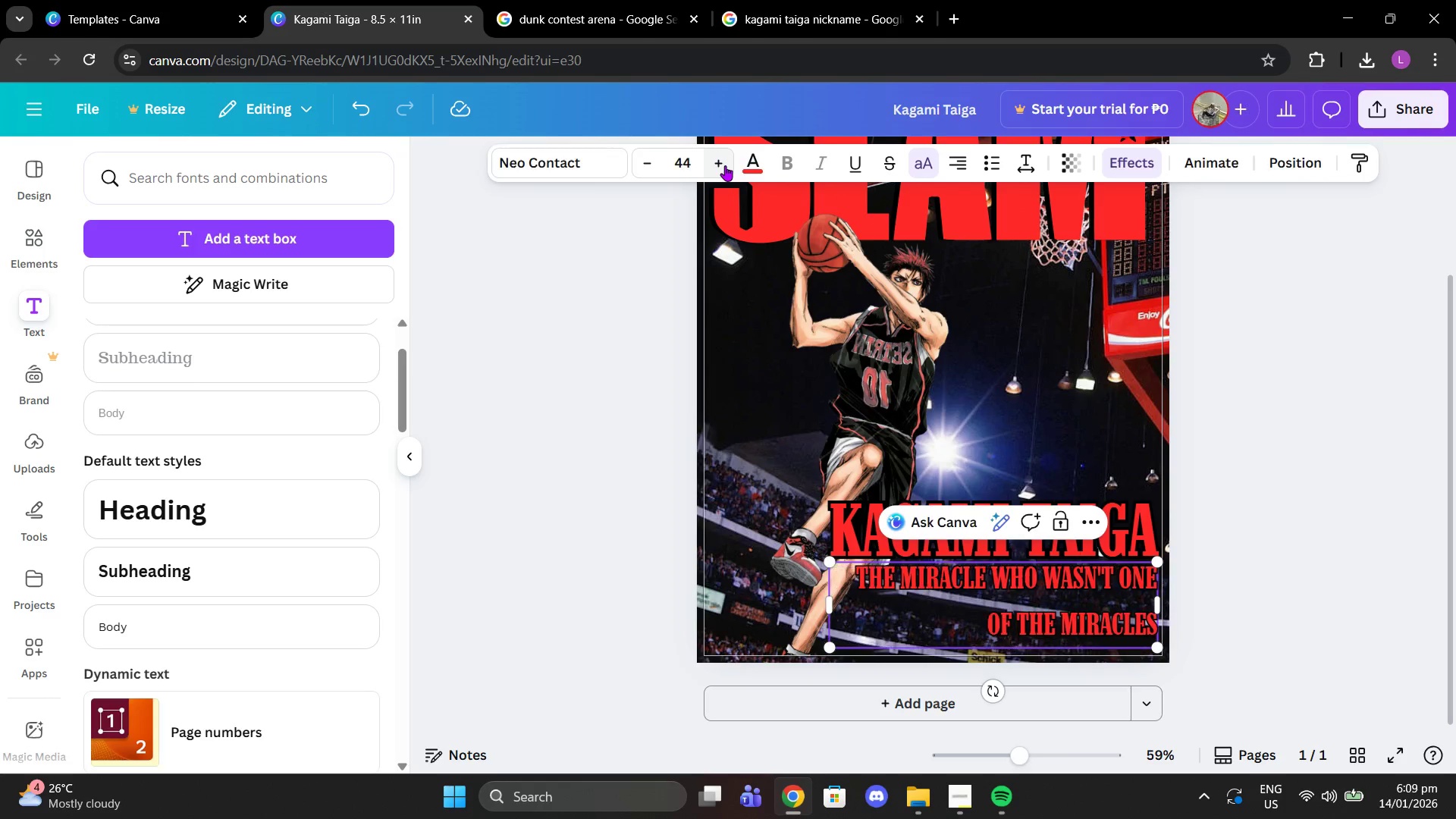 
triple_click([725, 165])
 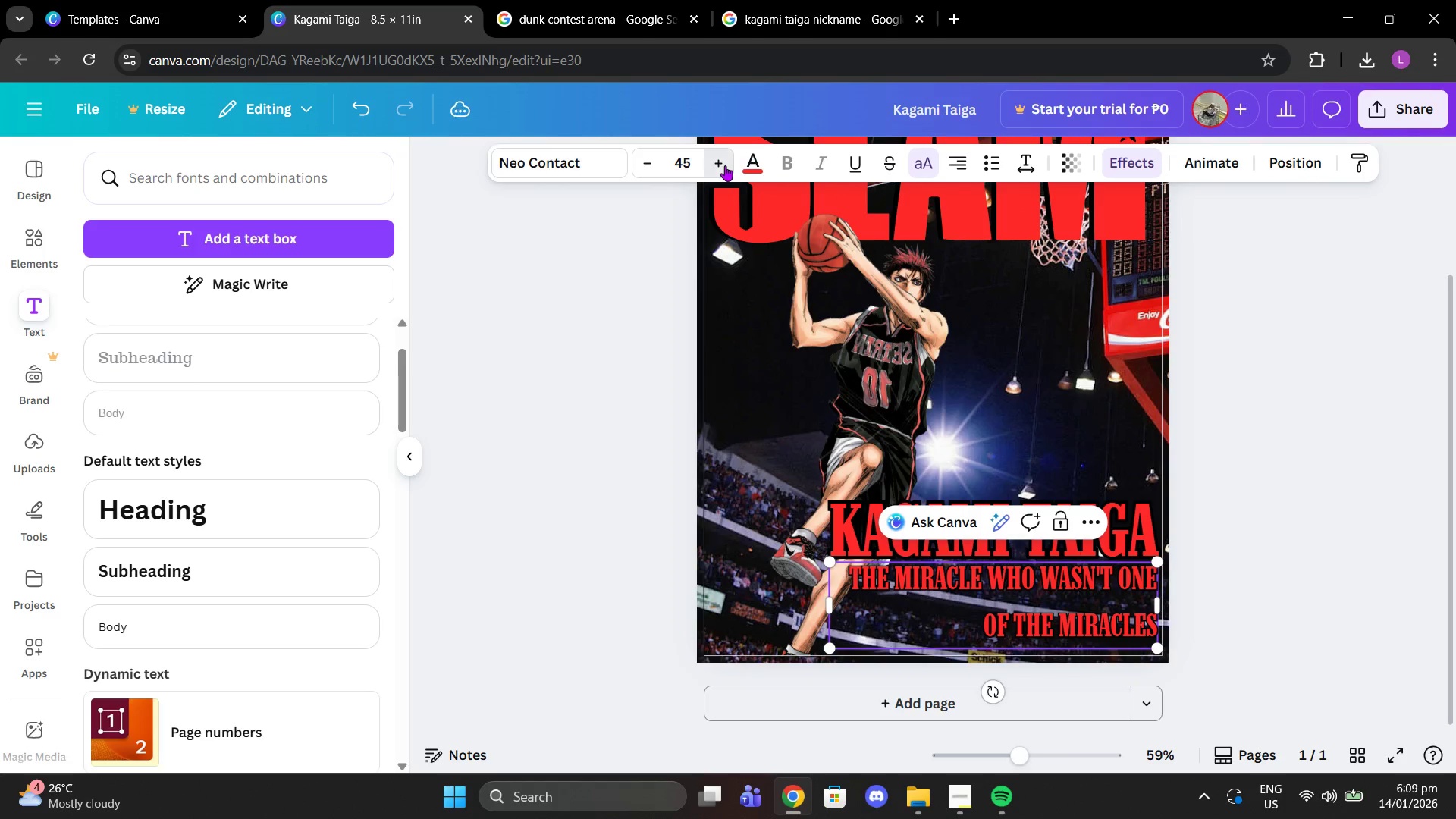 
double_click([725, 165])
 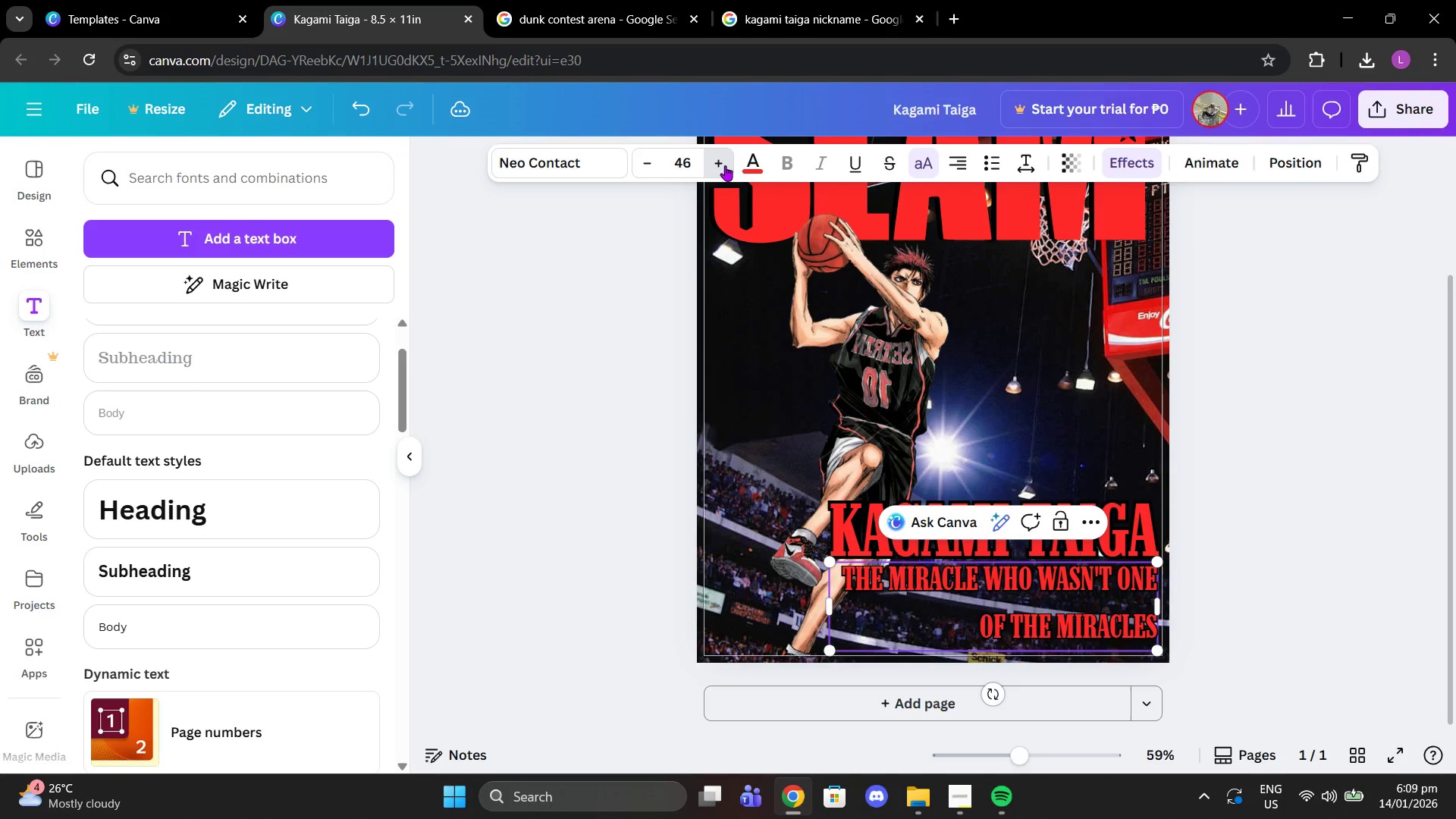 
triple_click([725, 165])
 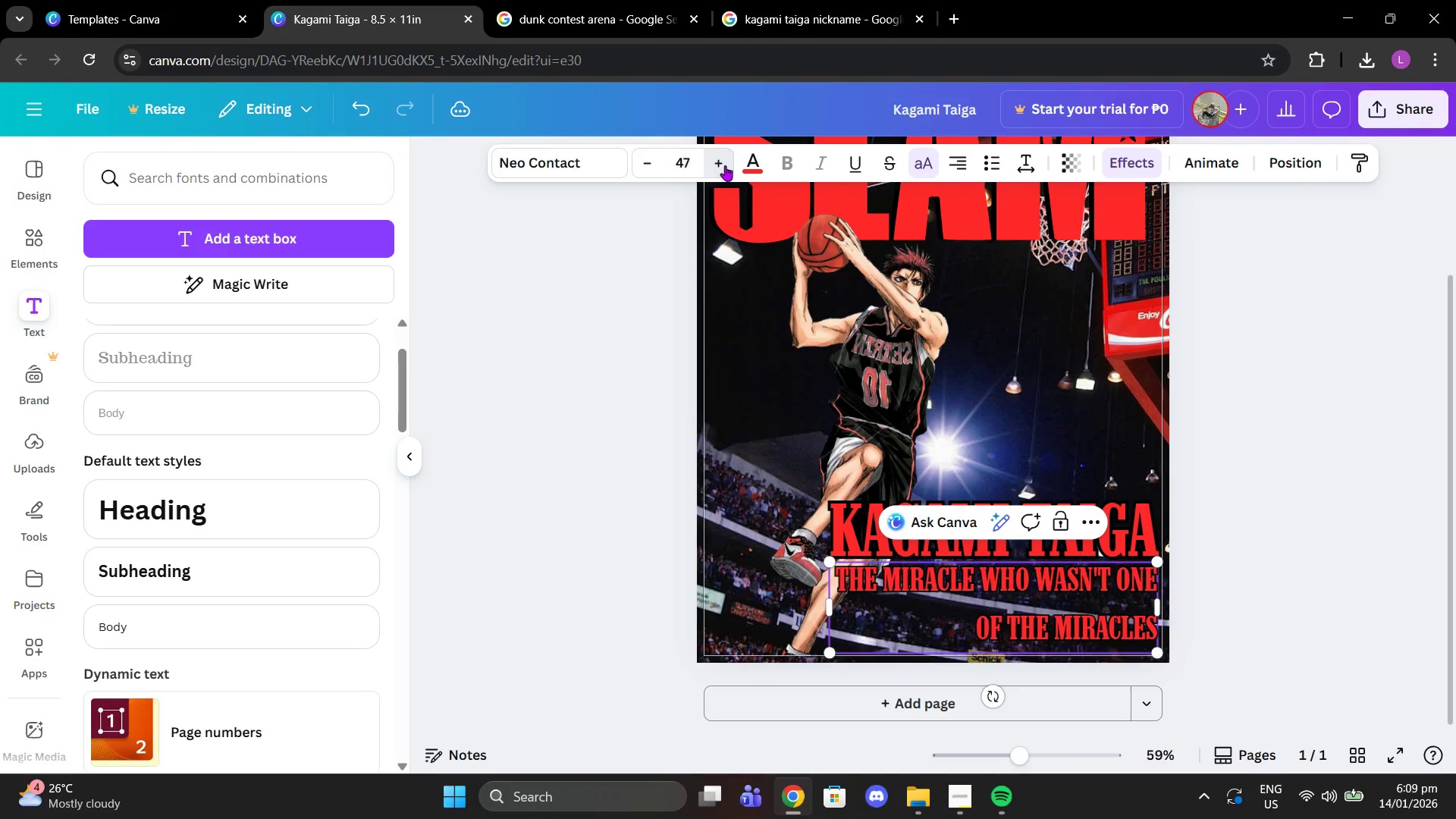 
triple_click([725, 165])
 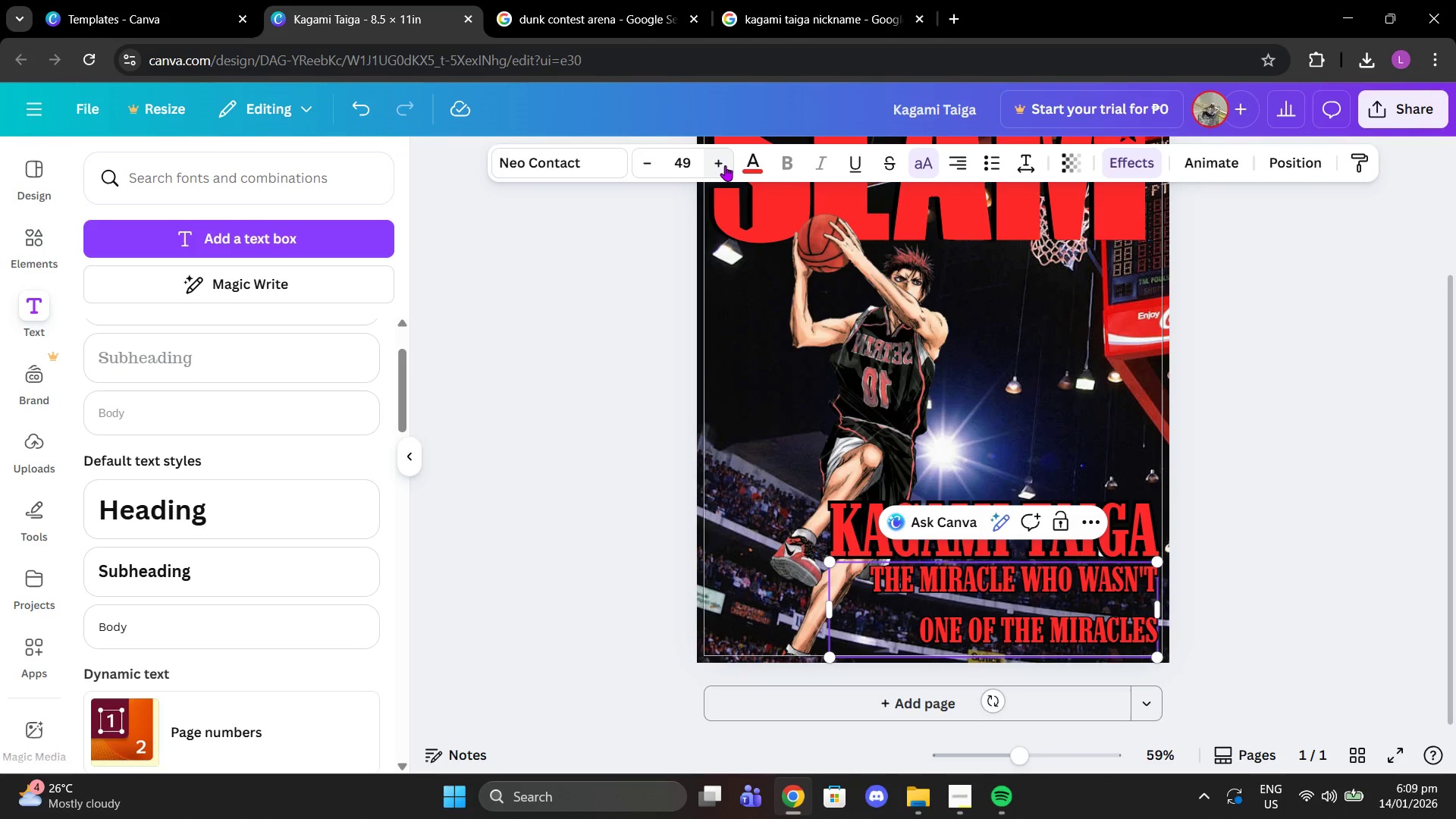 
left_click([725, 165])
 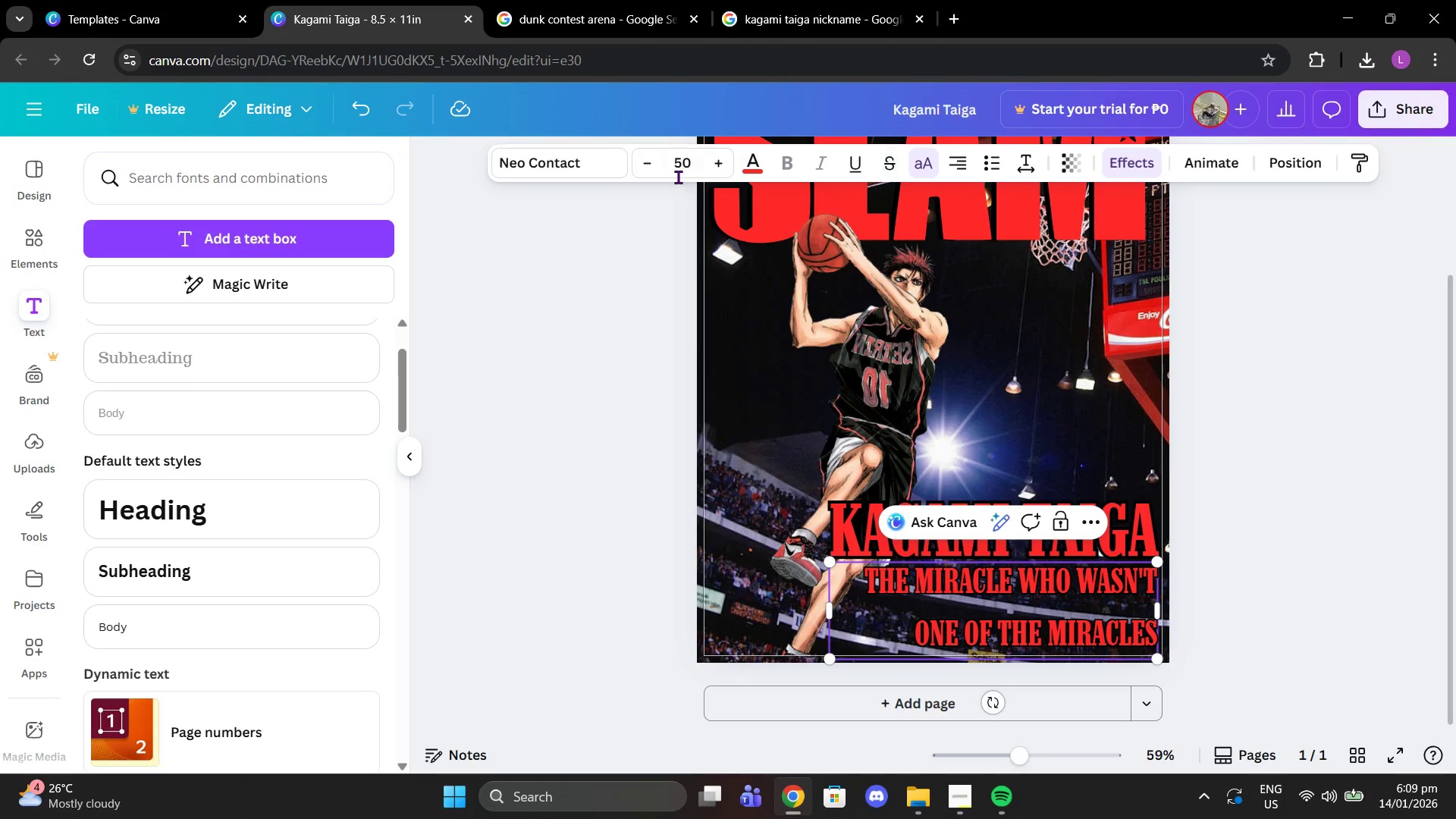 
double_click([714, 167])
 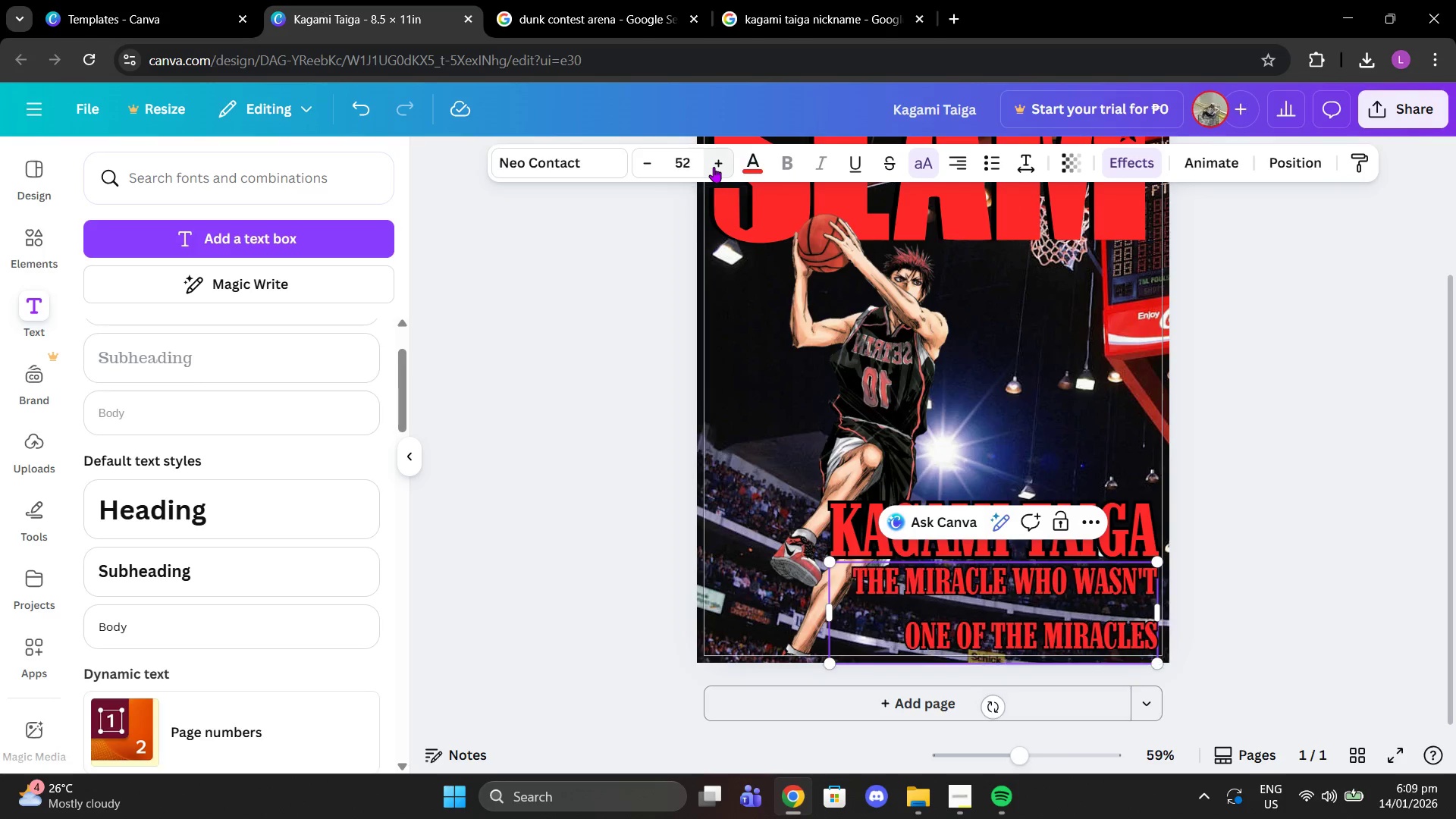 
triple_click([714, 167])
 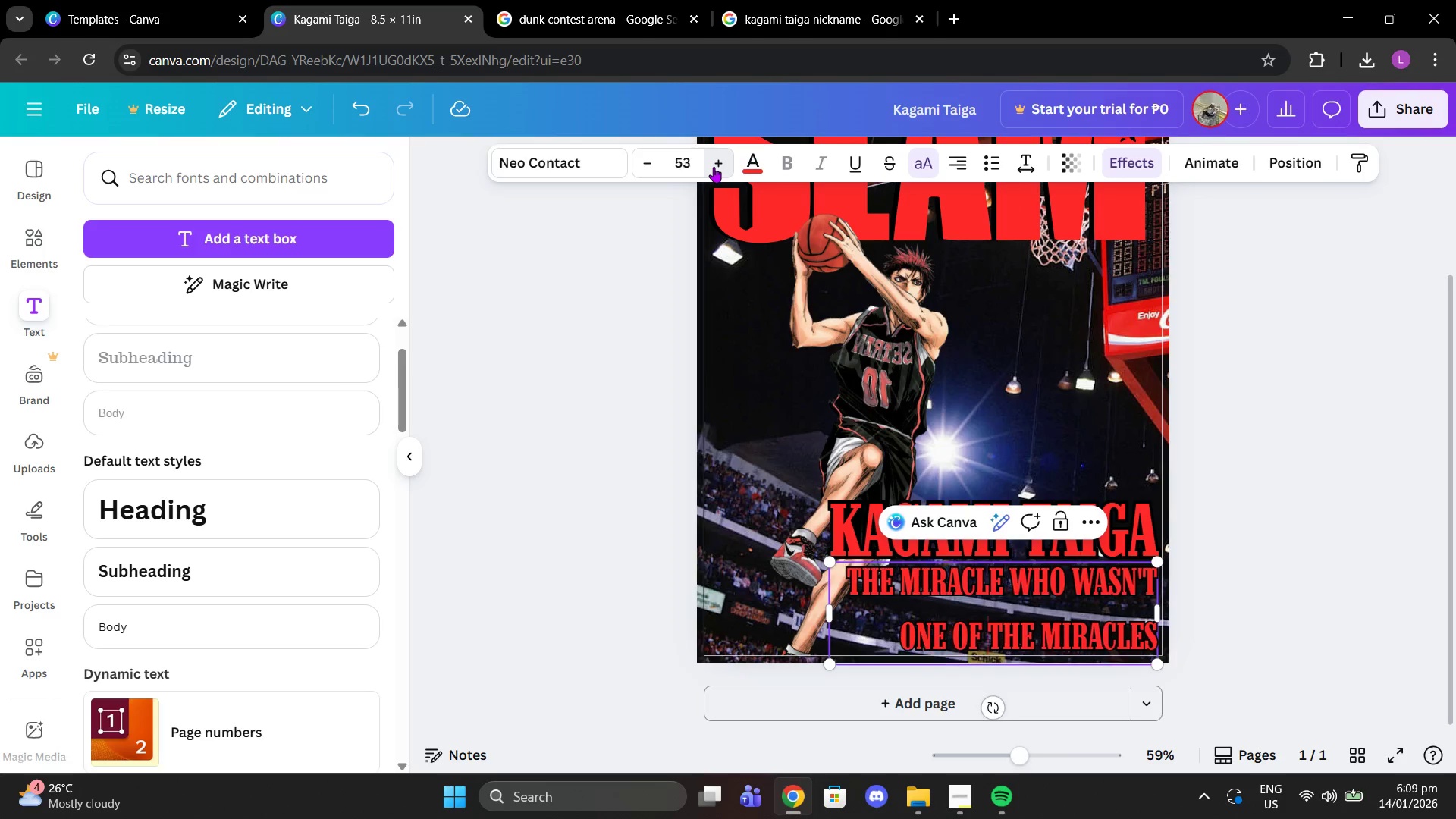 
triple_click([714, 167])
 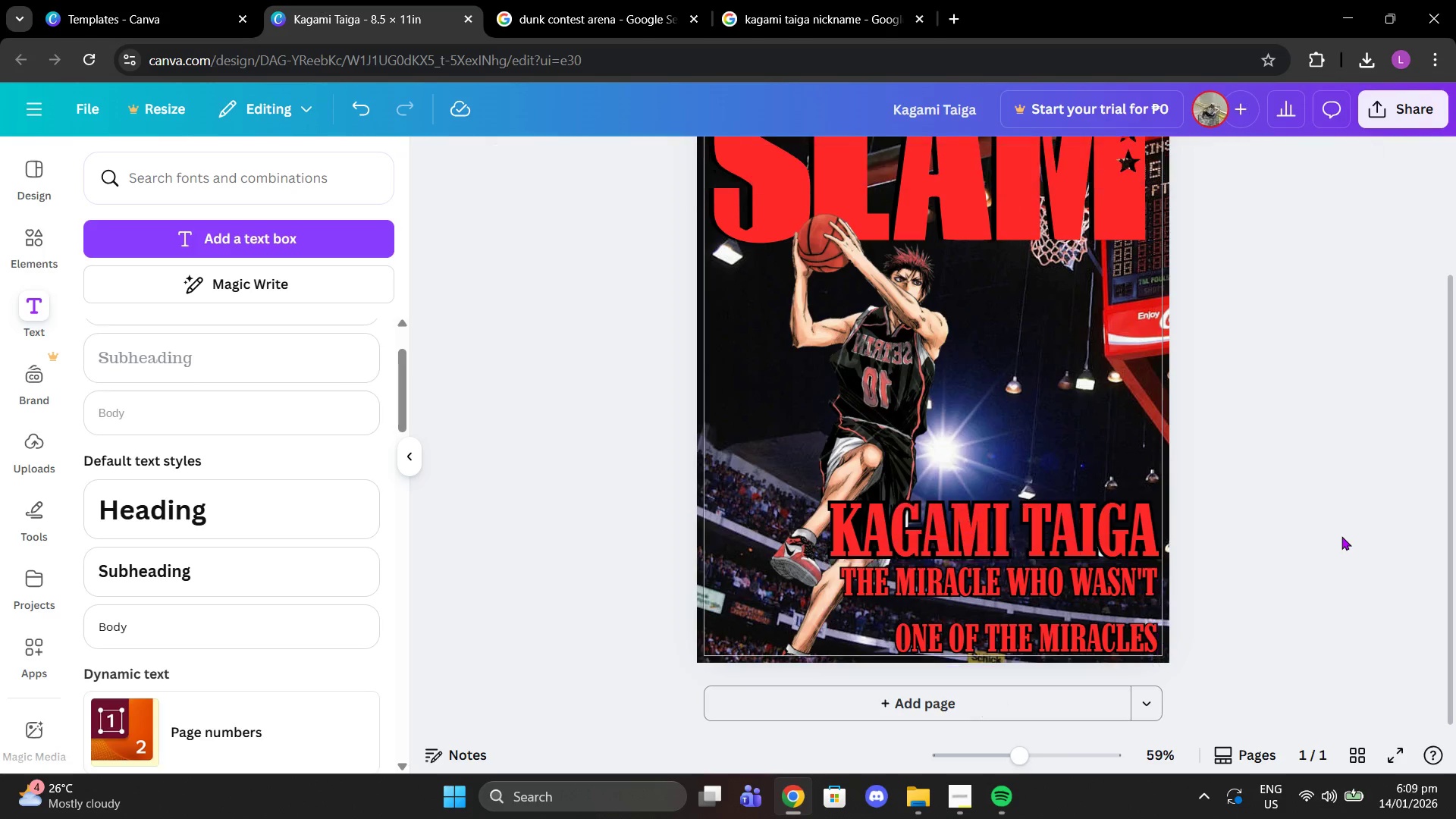 
double_click([1339, 536])
 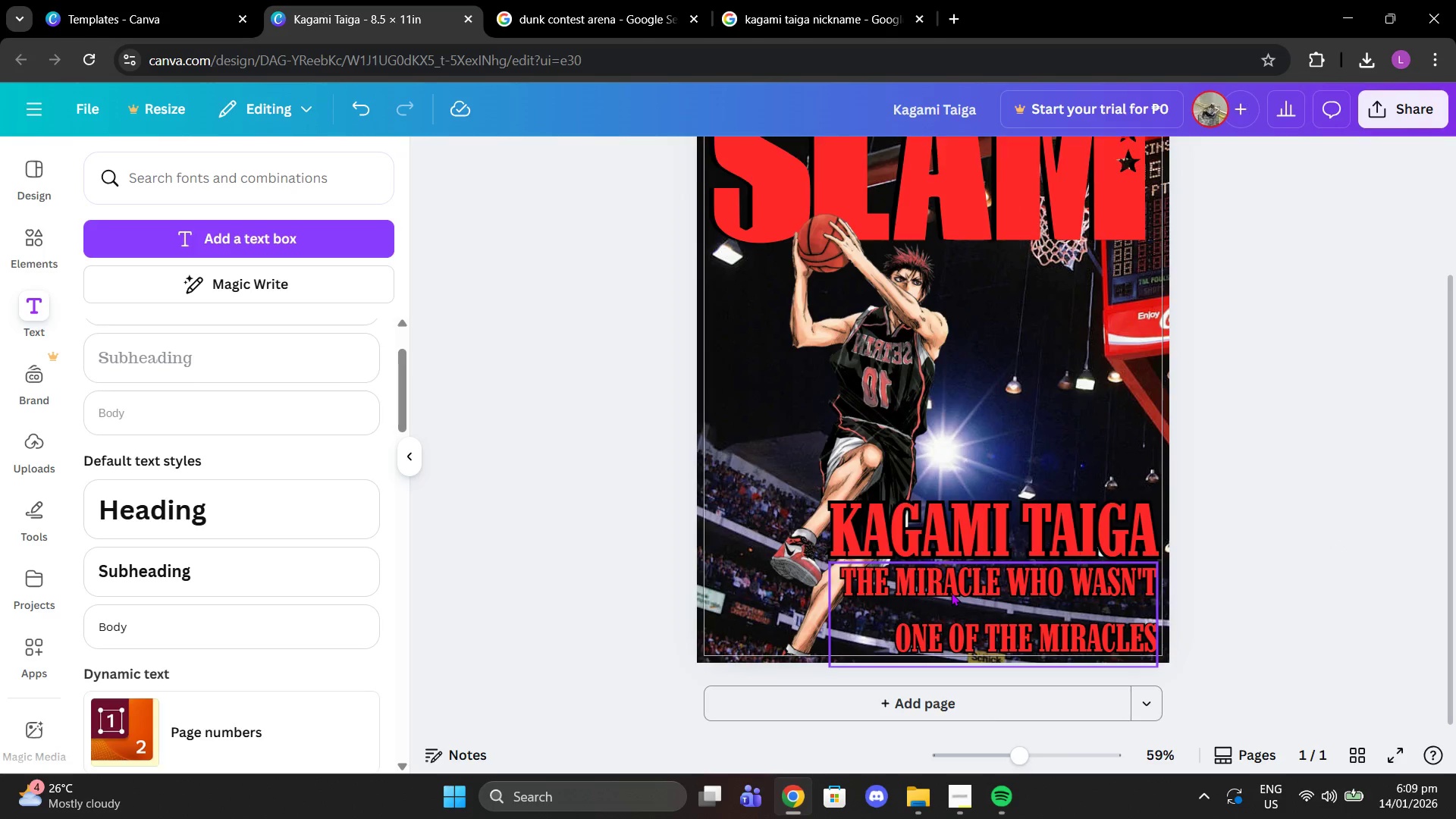 
left_click([951, 592])
 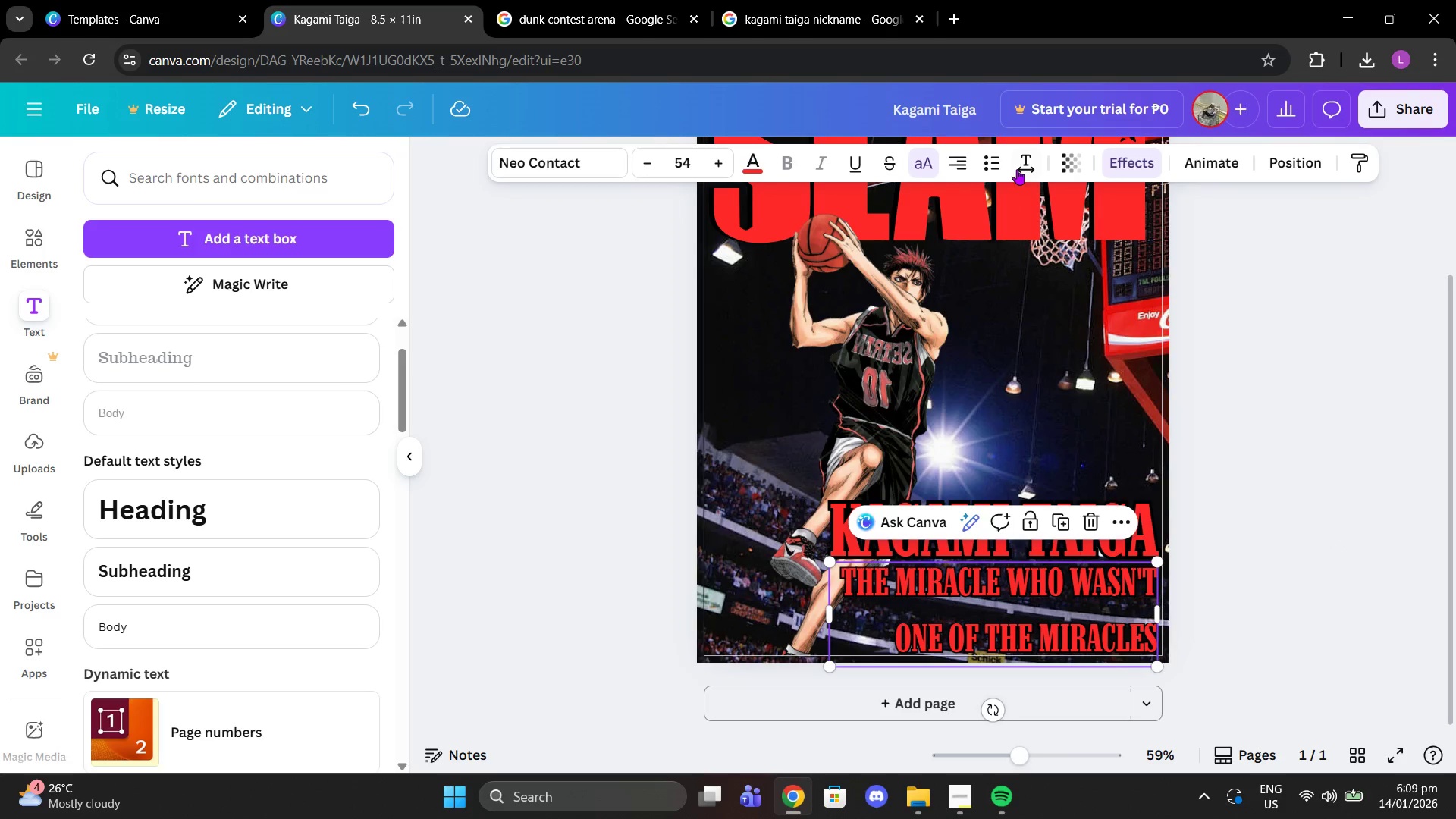 
left_click([1016, 165])
 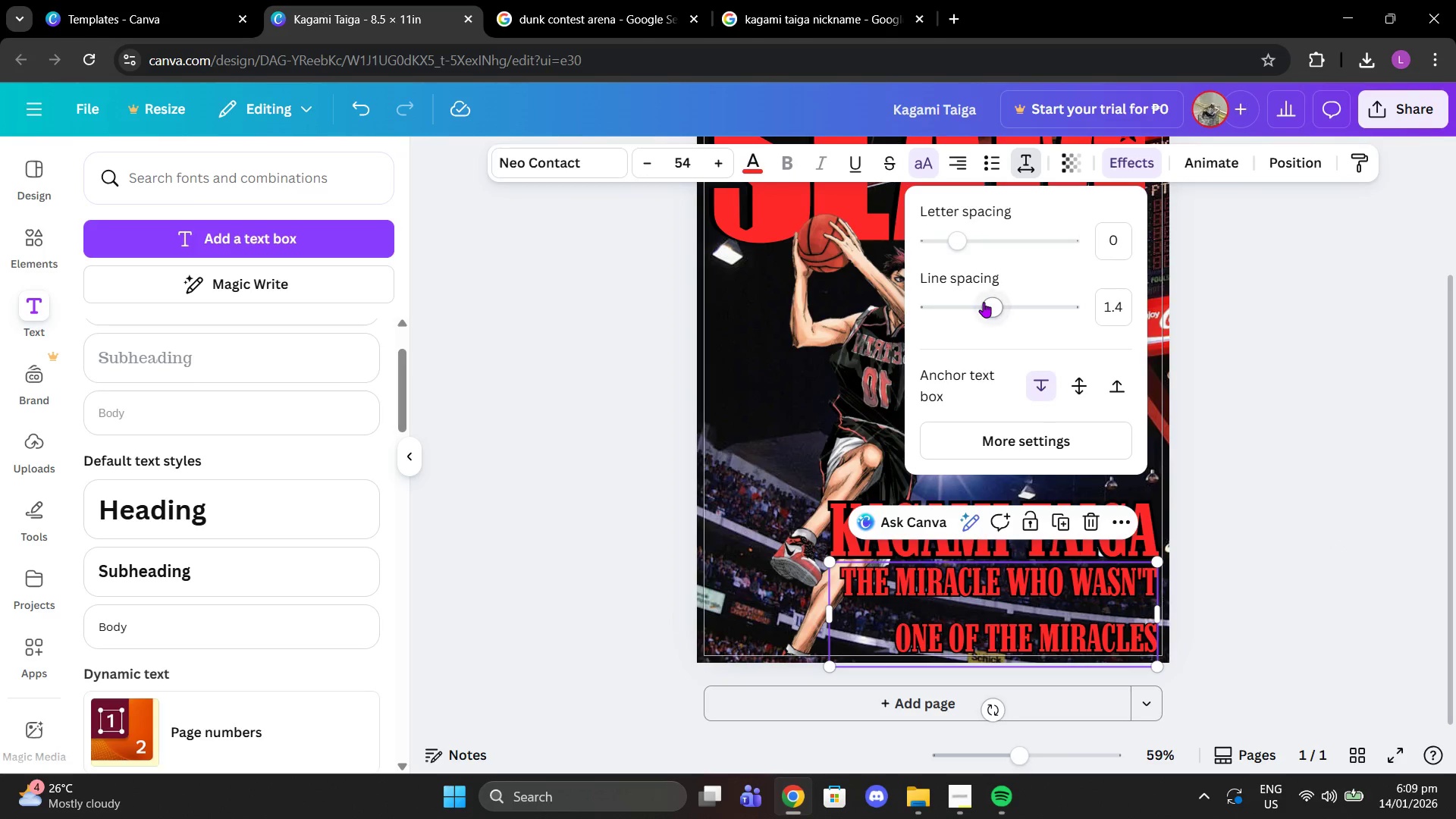 
left_click_drag(start_coordinate=[986, 303], to_coordinate=[956, 303])
 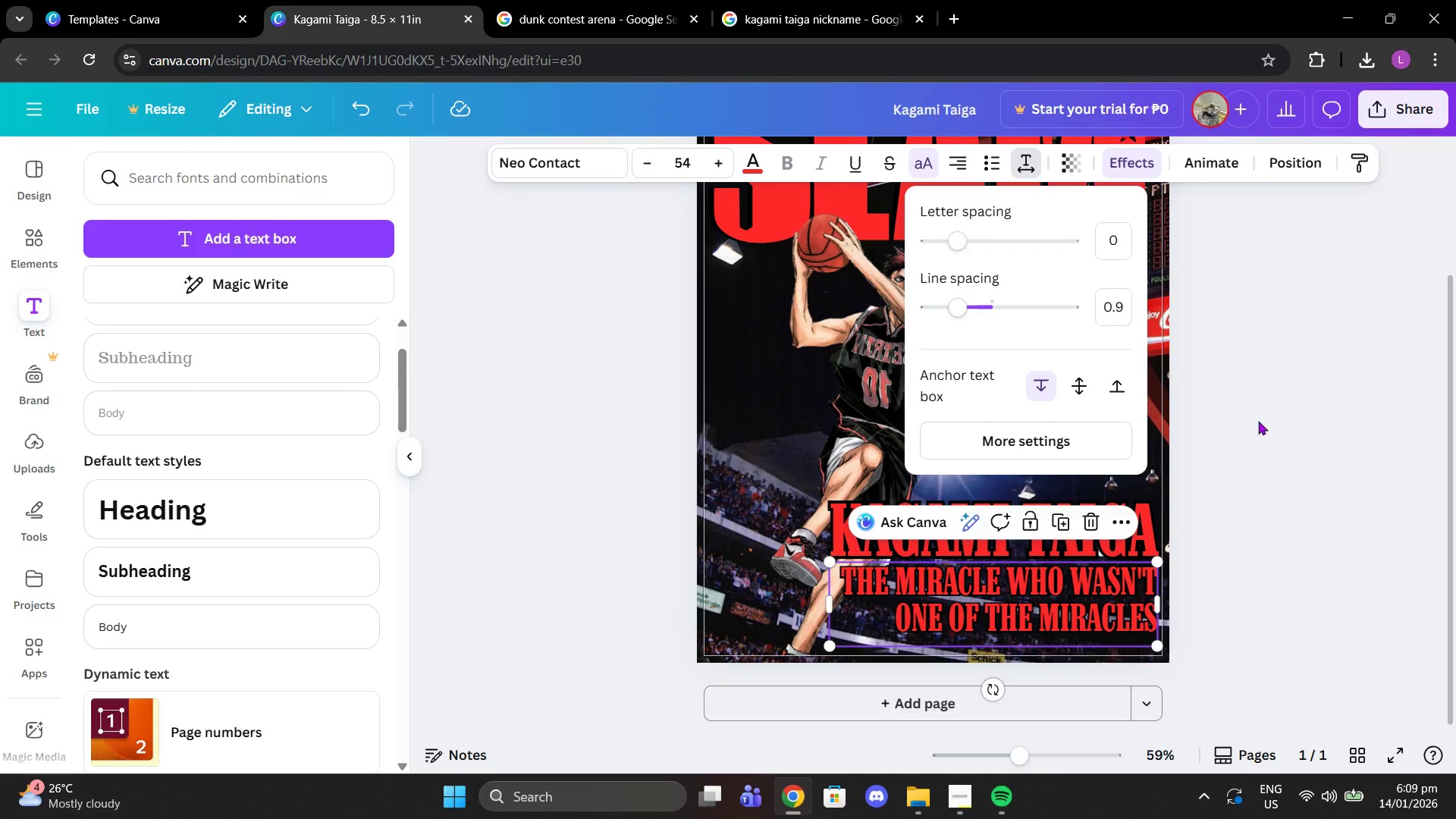 
left_click([1258, 421])
 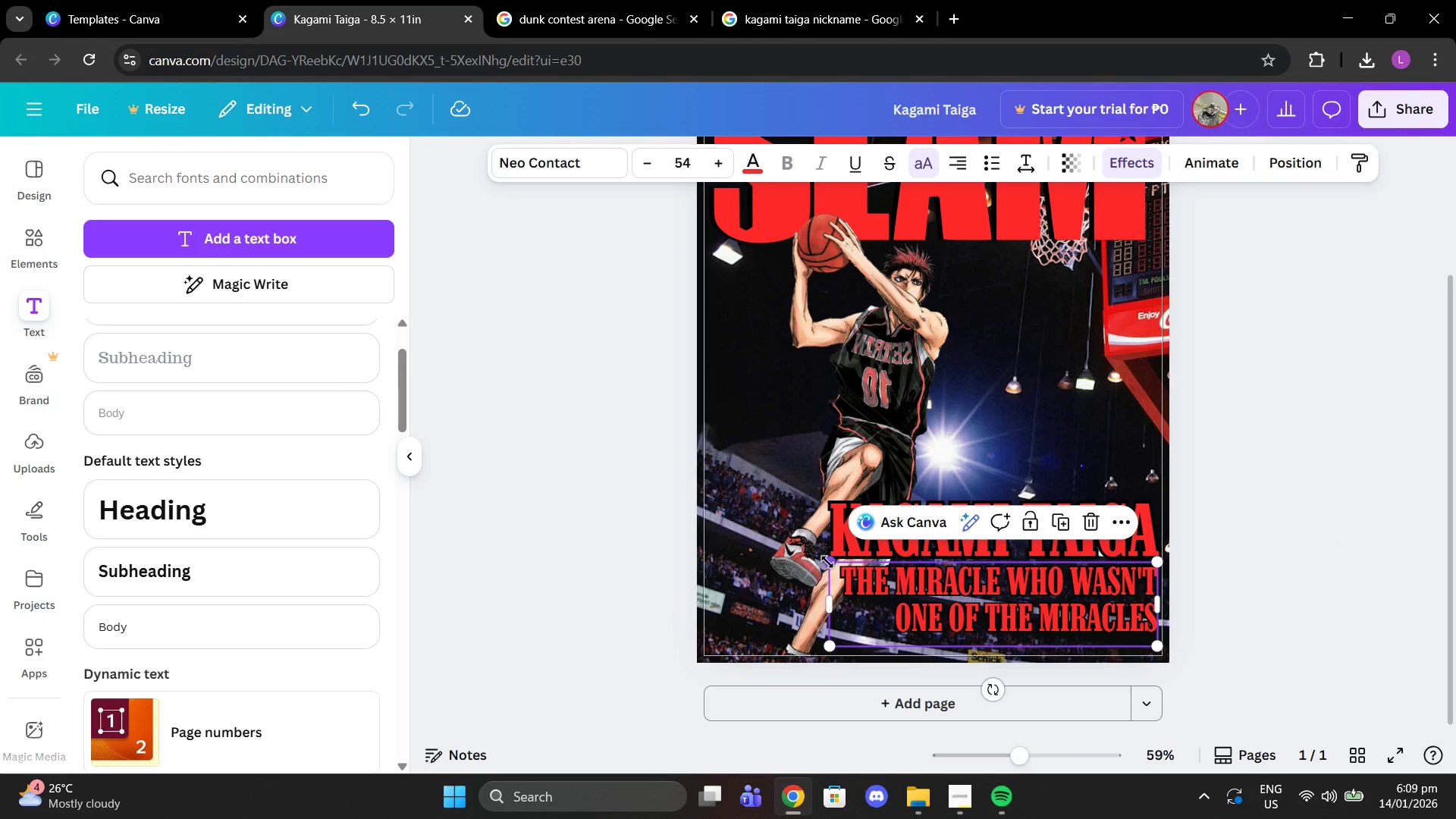 
left_click_drag(start_coordinate=[827, 562], to_coordinate=[856, 576])
 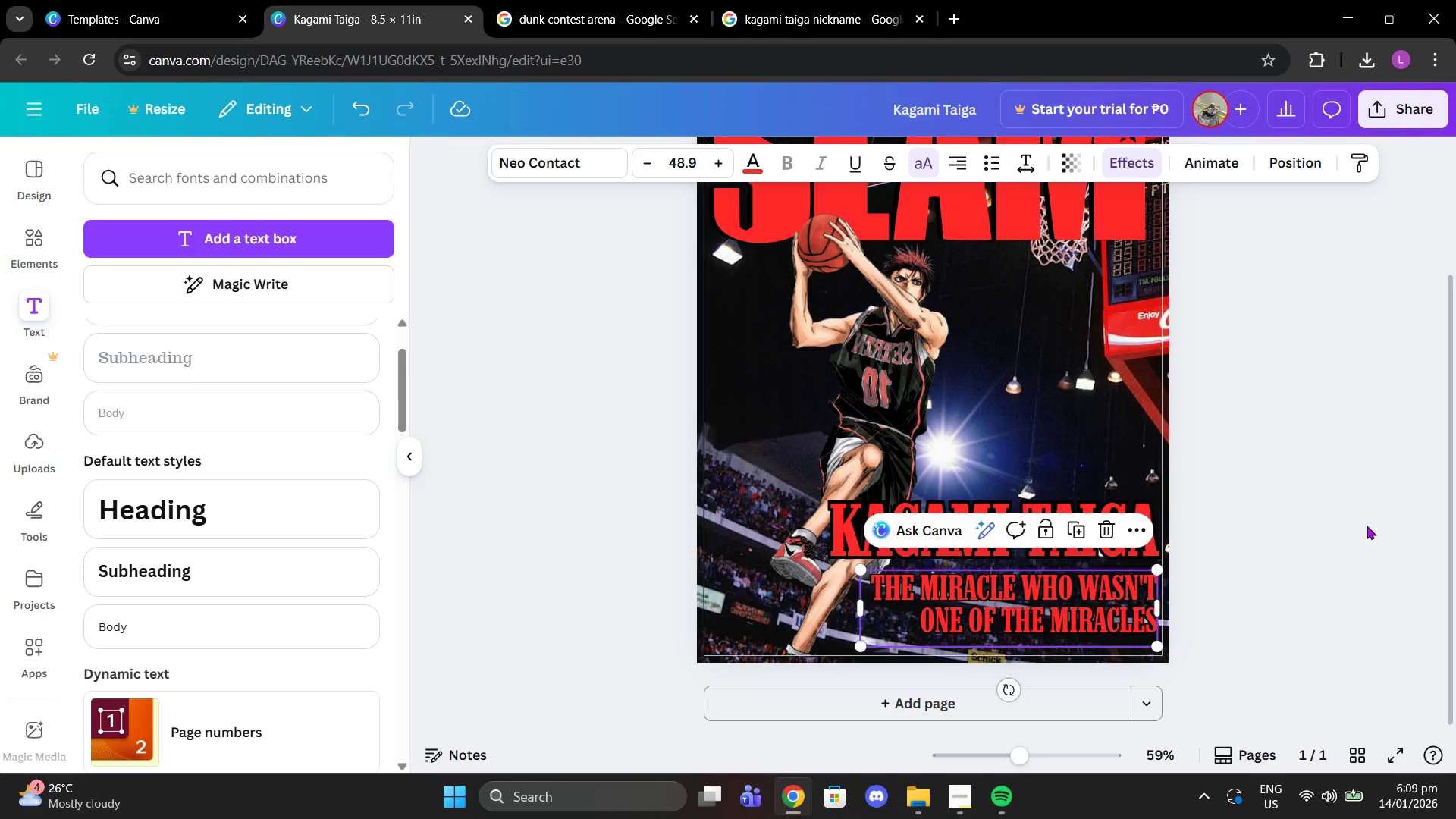 
left_click([1367, 526])
 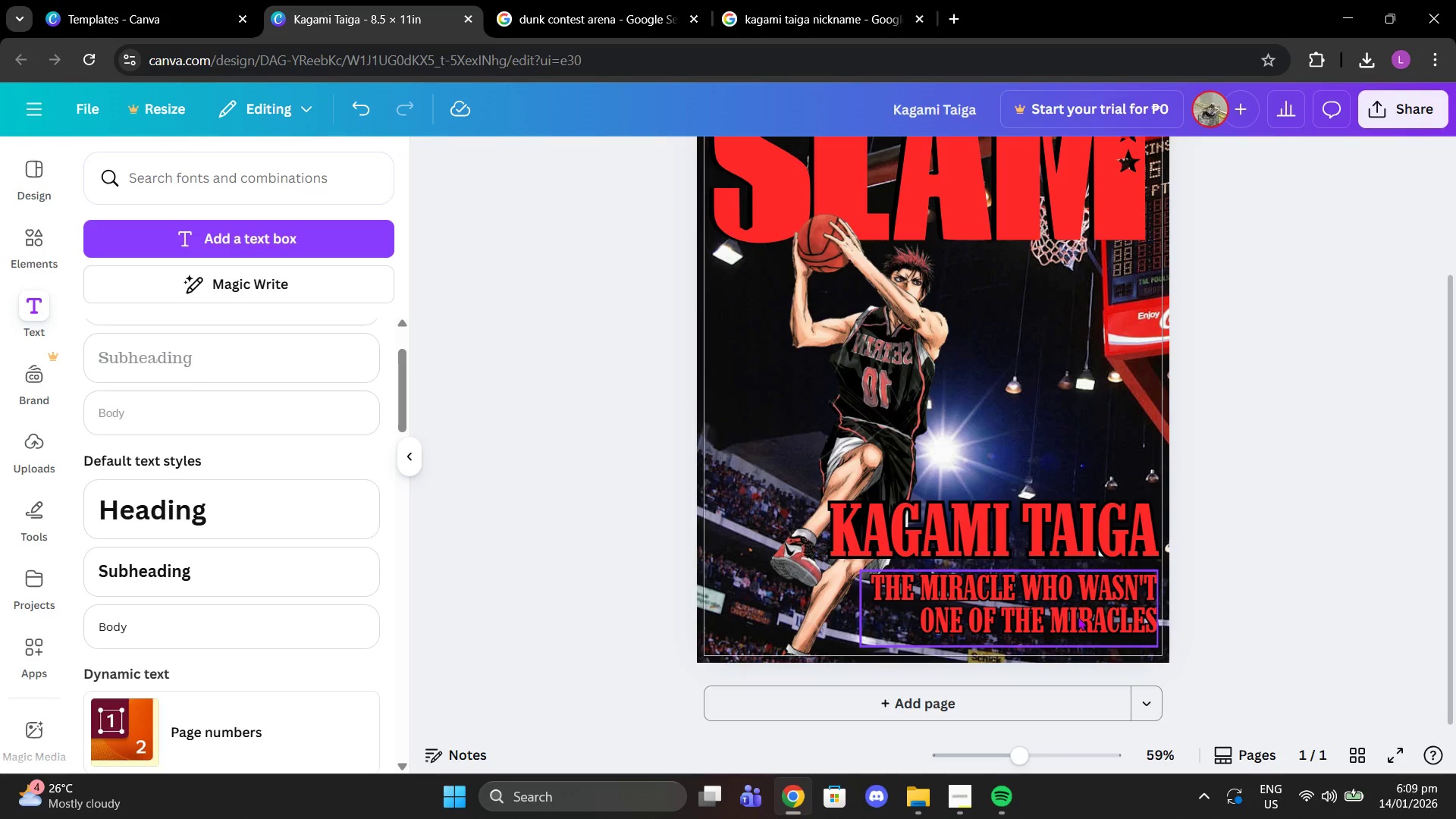 
left_click_drag(start_coordinate=[1078, 617], to_coordinate=[1079, 621])
 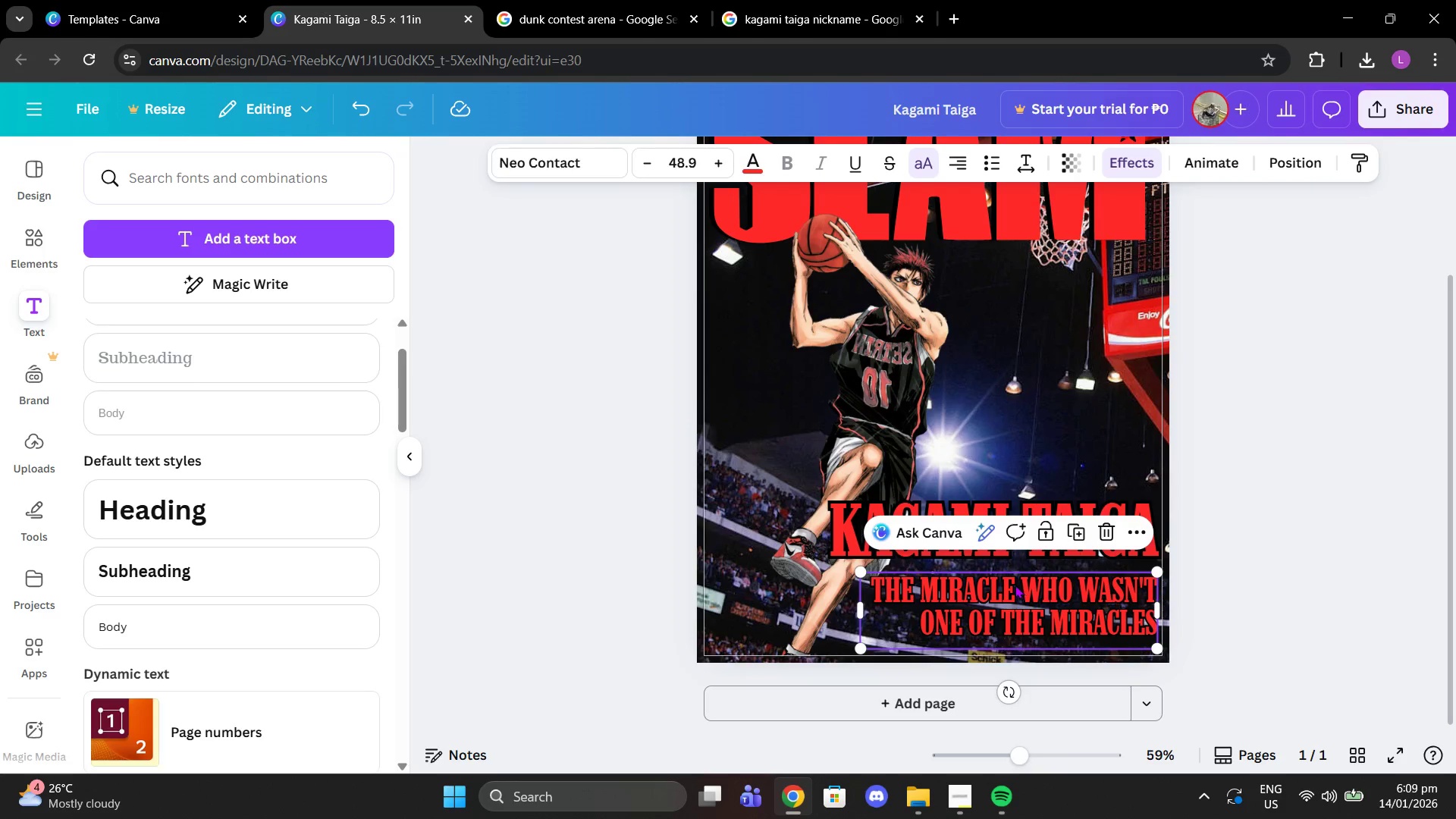 
wait(6.88)
 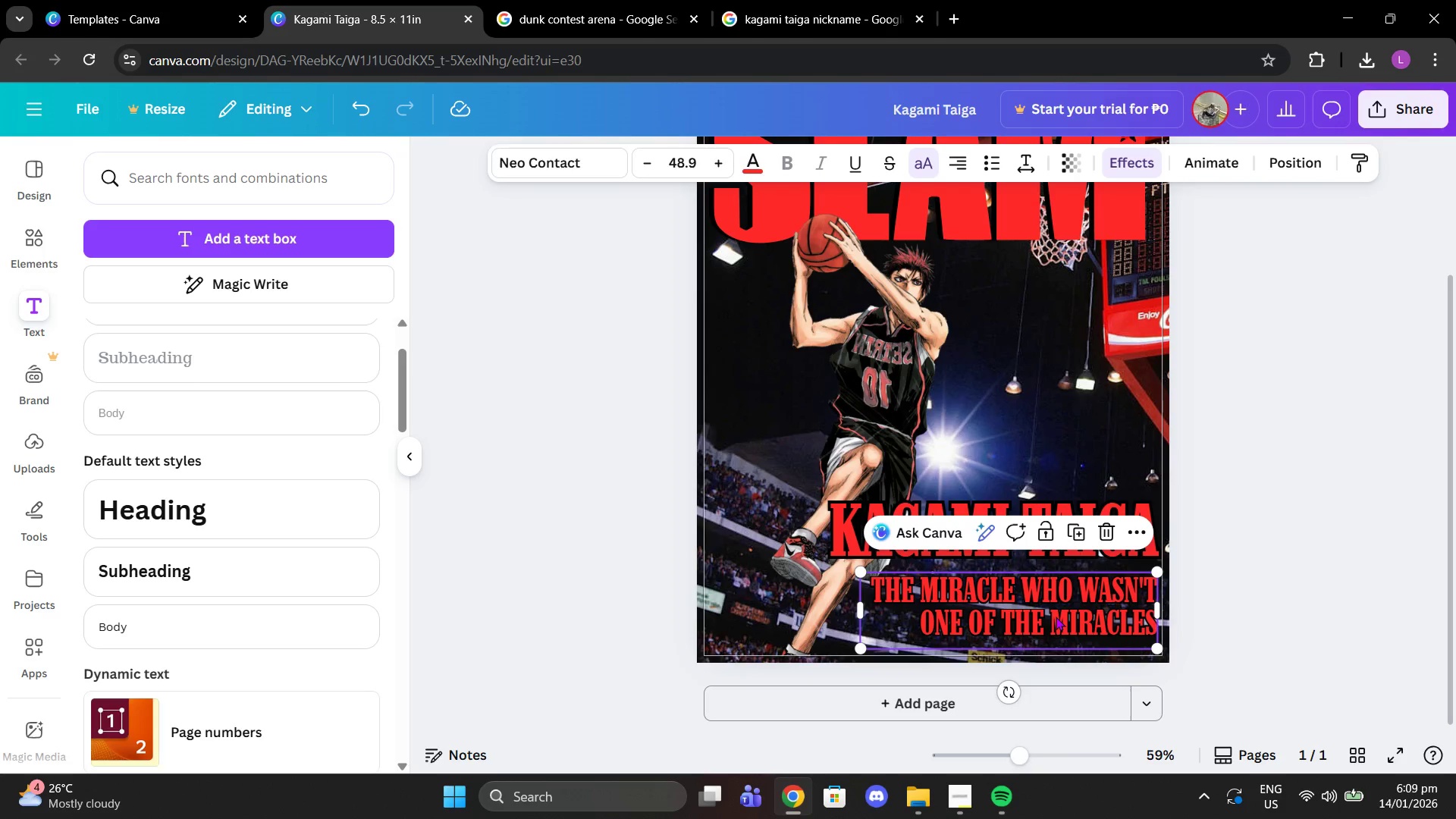 
left_click([989, 628])
 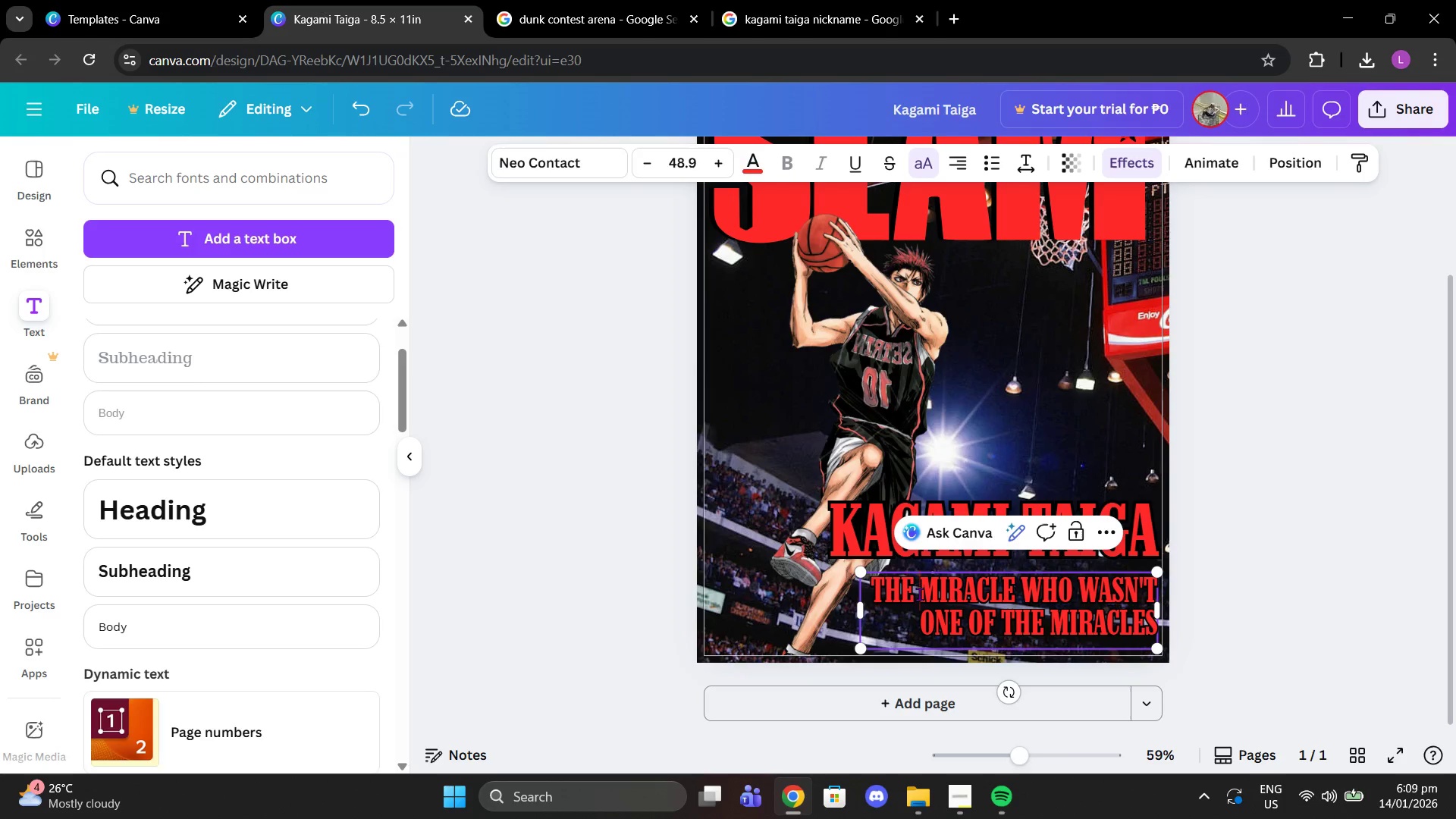 
left_click([919, 594])
 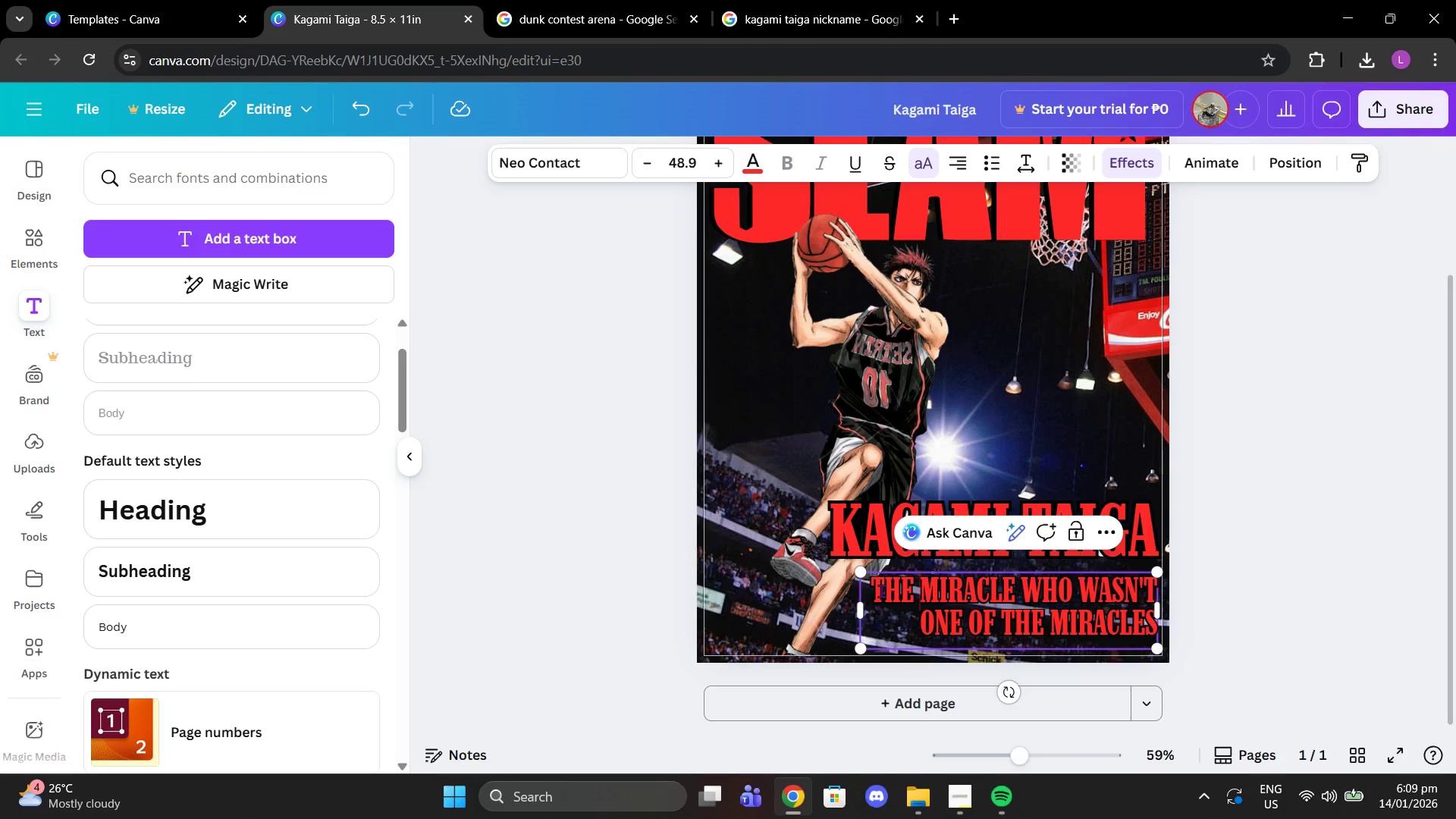 
left_click([878, 591])
 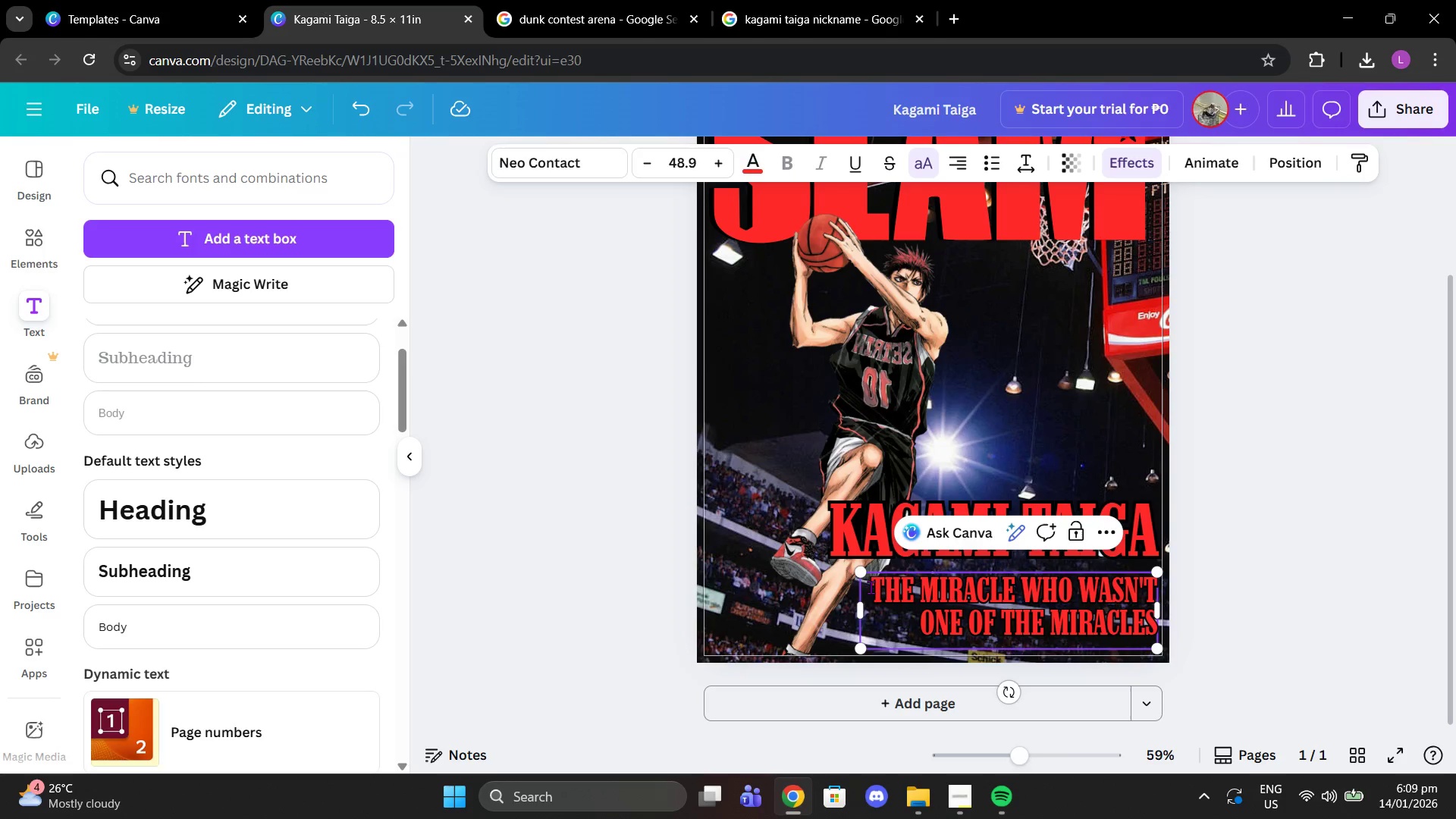 
left_click_drag(start_coordinate=[871, 587], to_coordinate=[910, 588])
 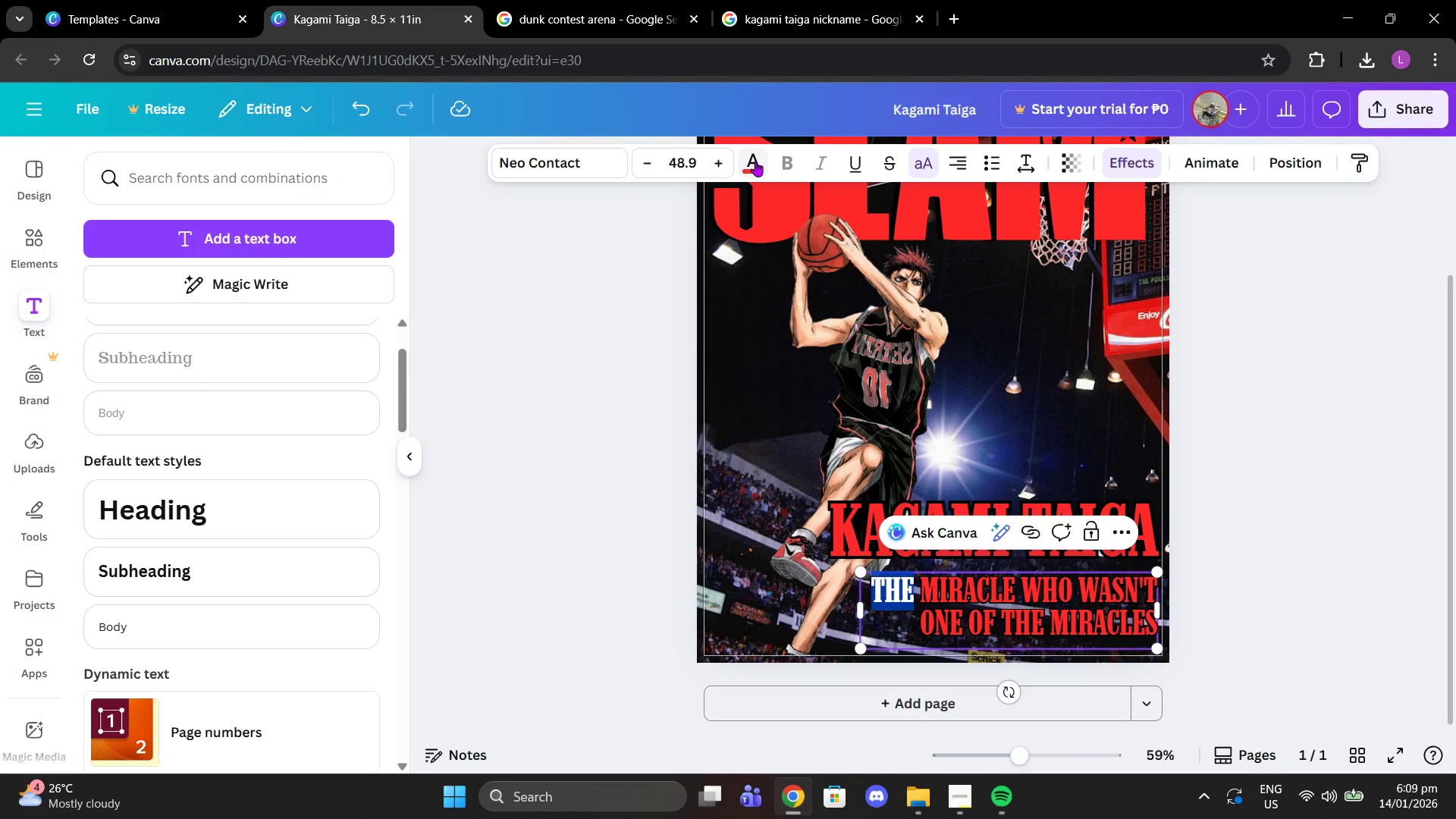 
left_click([755, 161])
 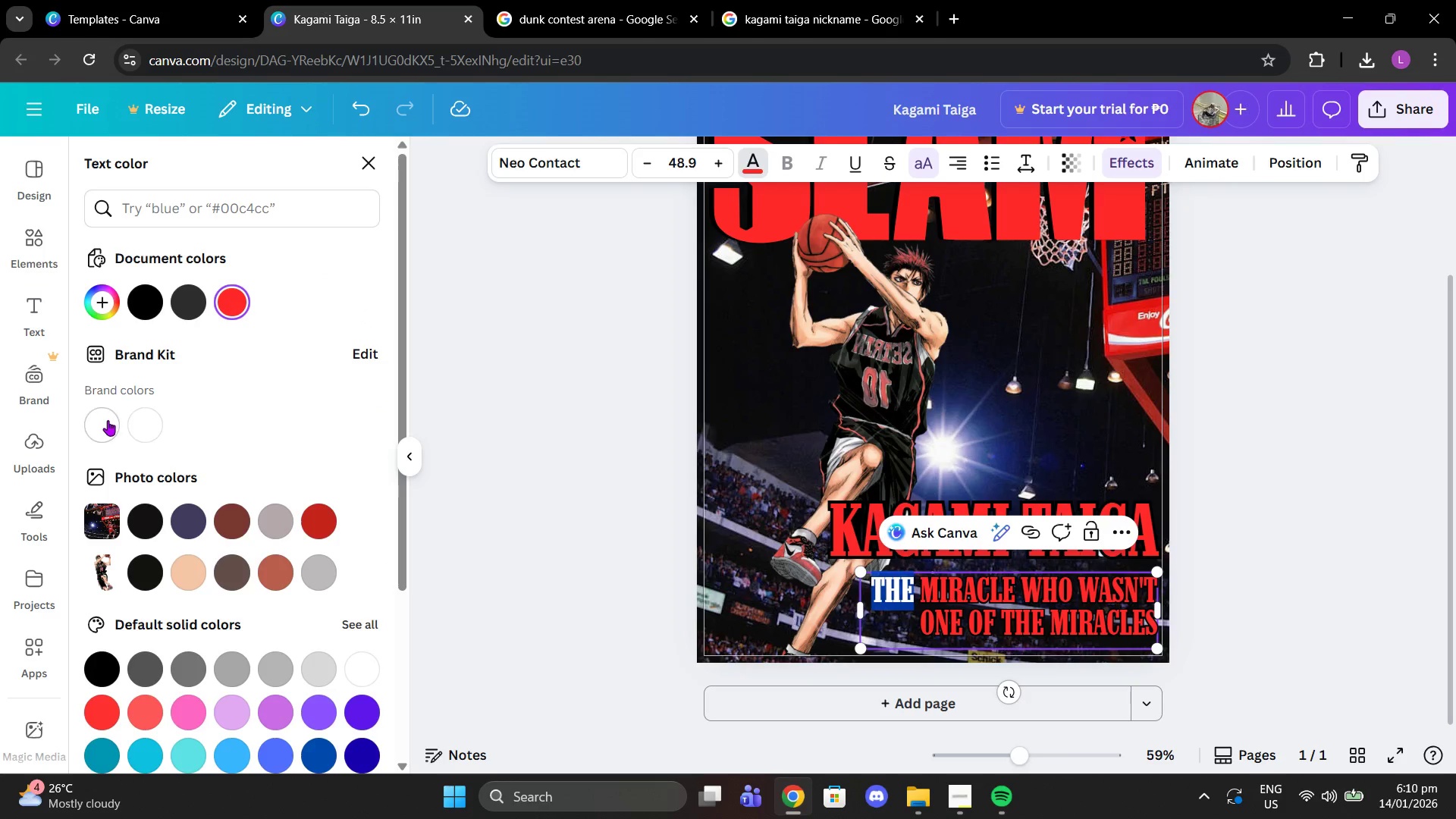 
left_click([104, 422])
 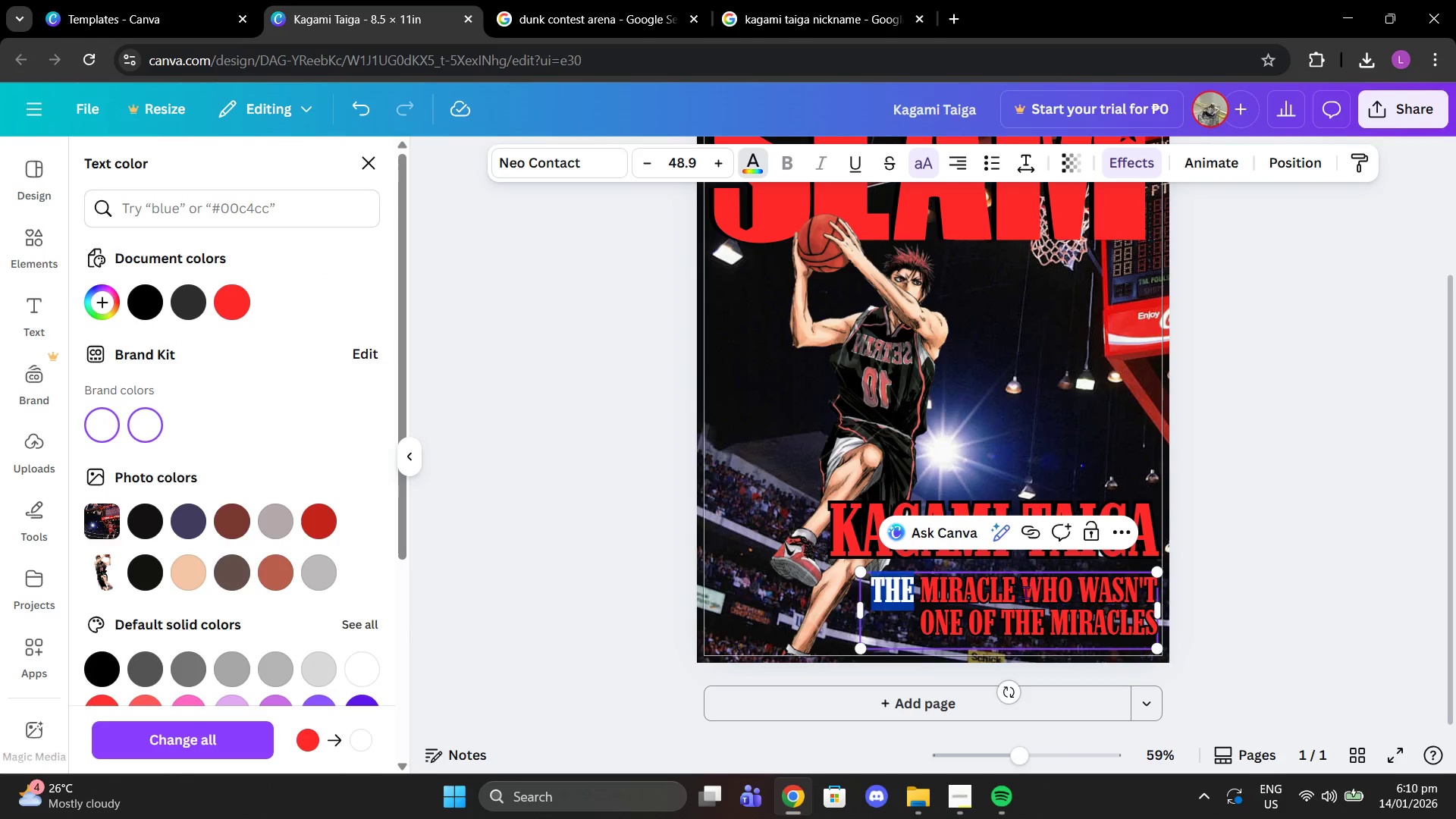 
left_click_drag(start_coordinate=[1021, 592], to_coordinate=[1044, 623])
 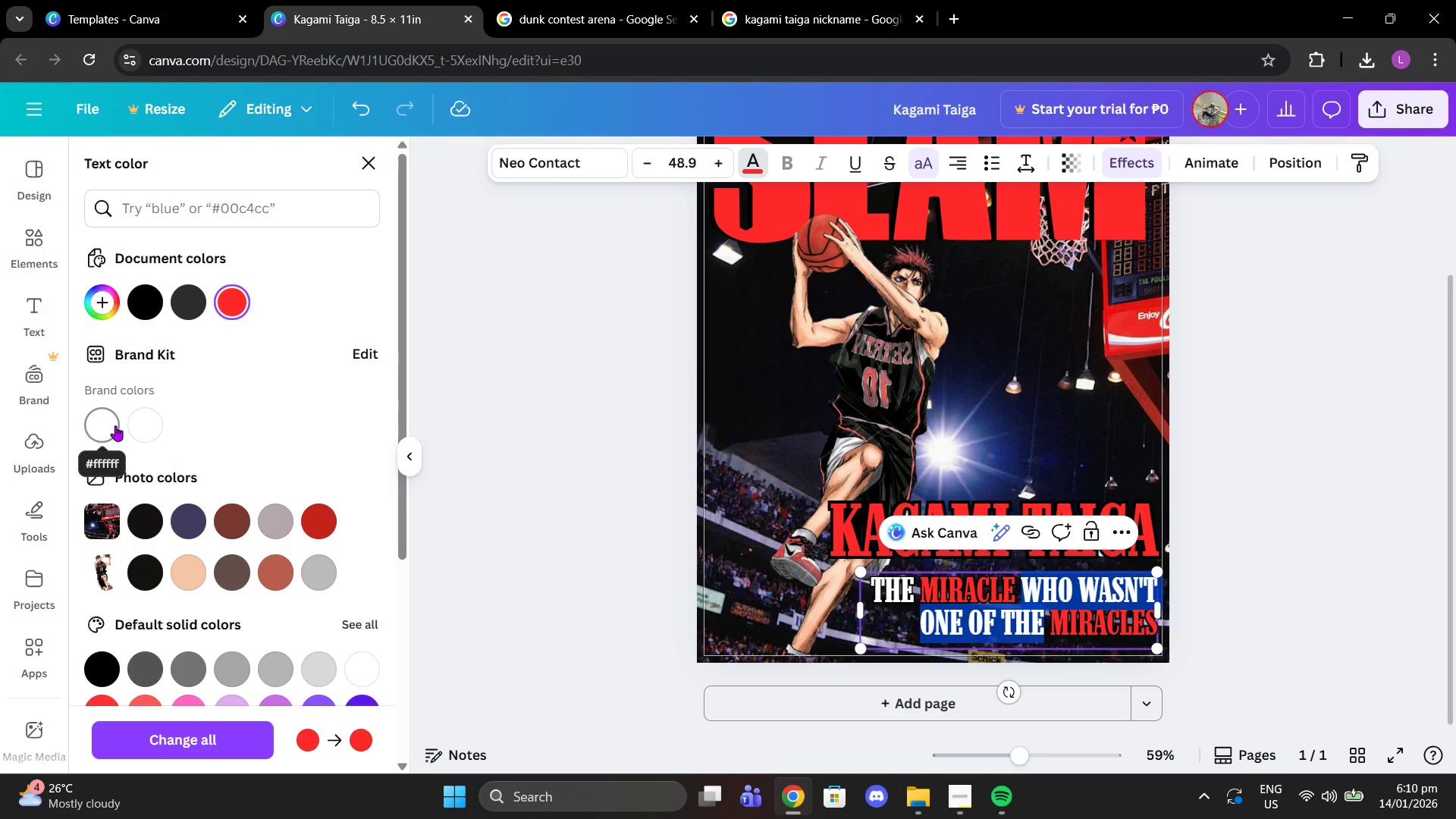 
left_click([115, 425])
 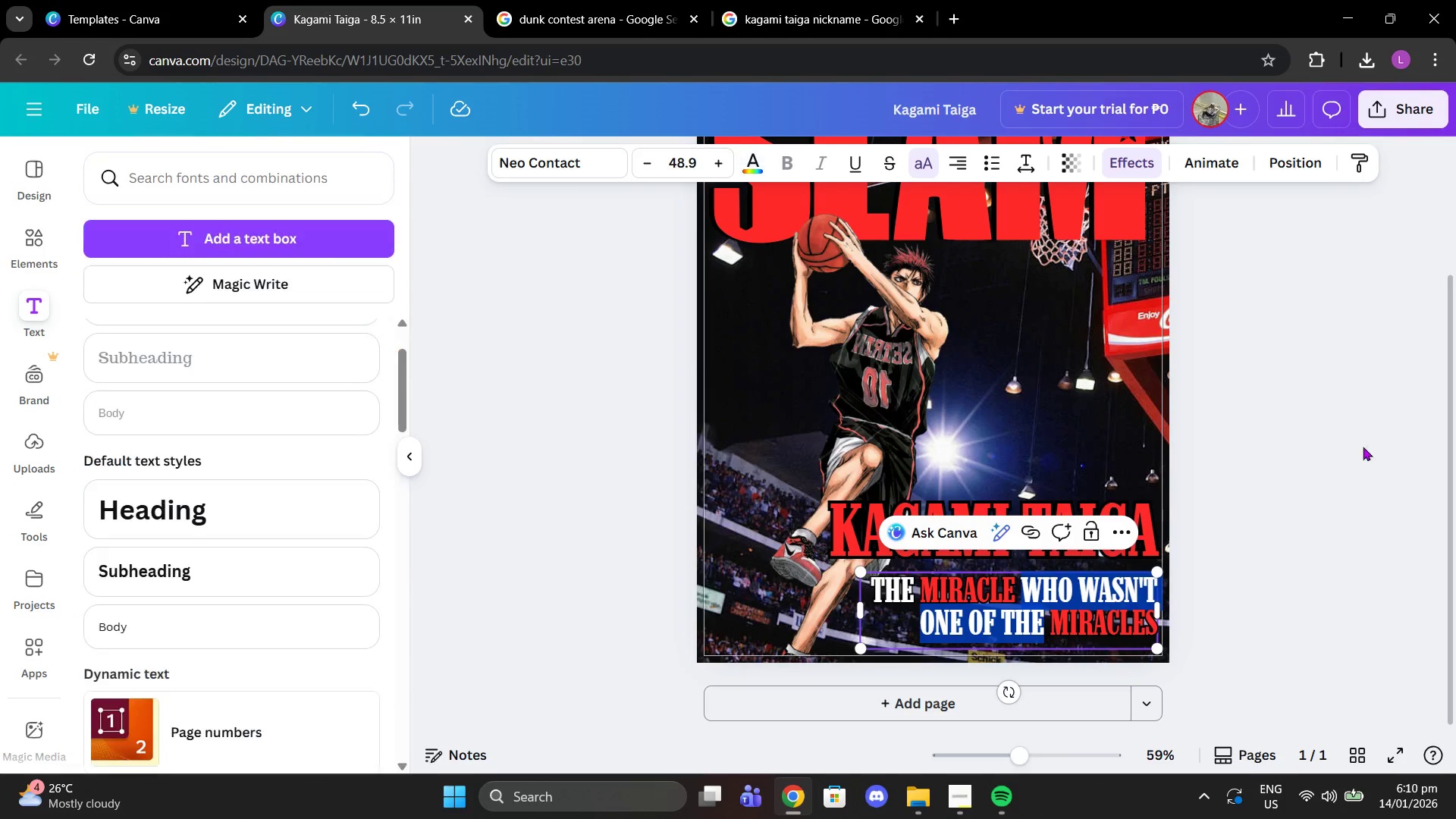 
double_click([1343, 446])
 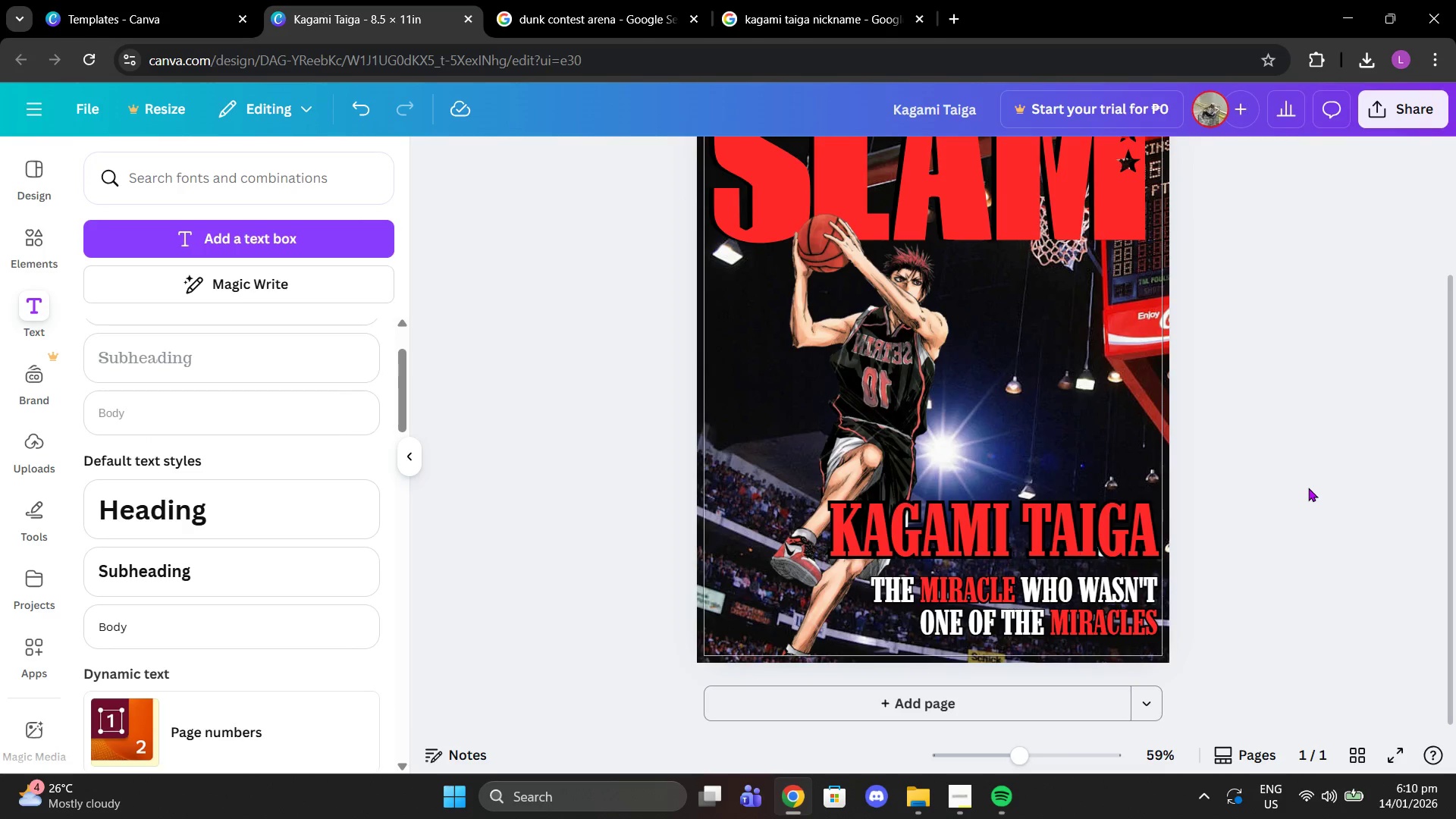 
scroll: coordinate [1309, 491], scroll_direction: up, amount: 1.0
 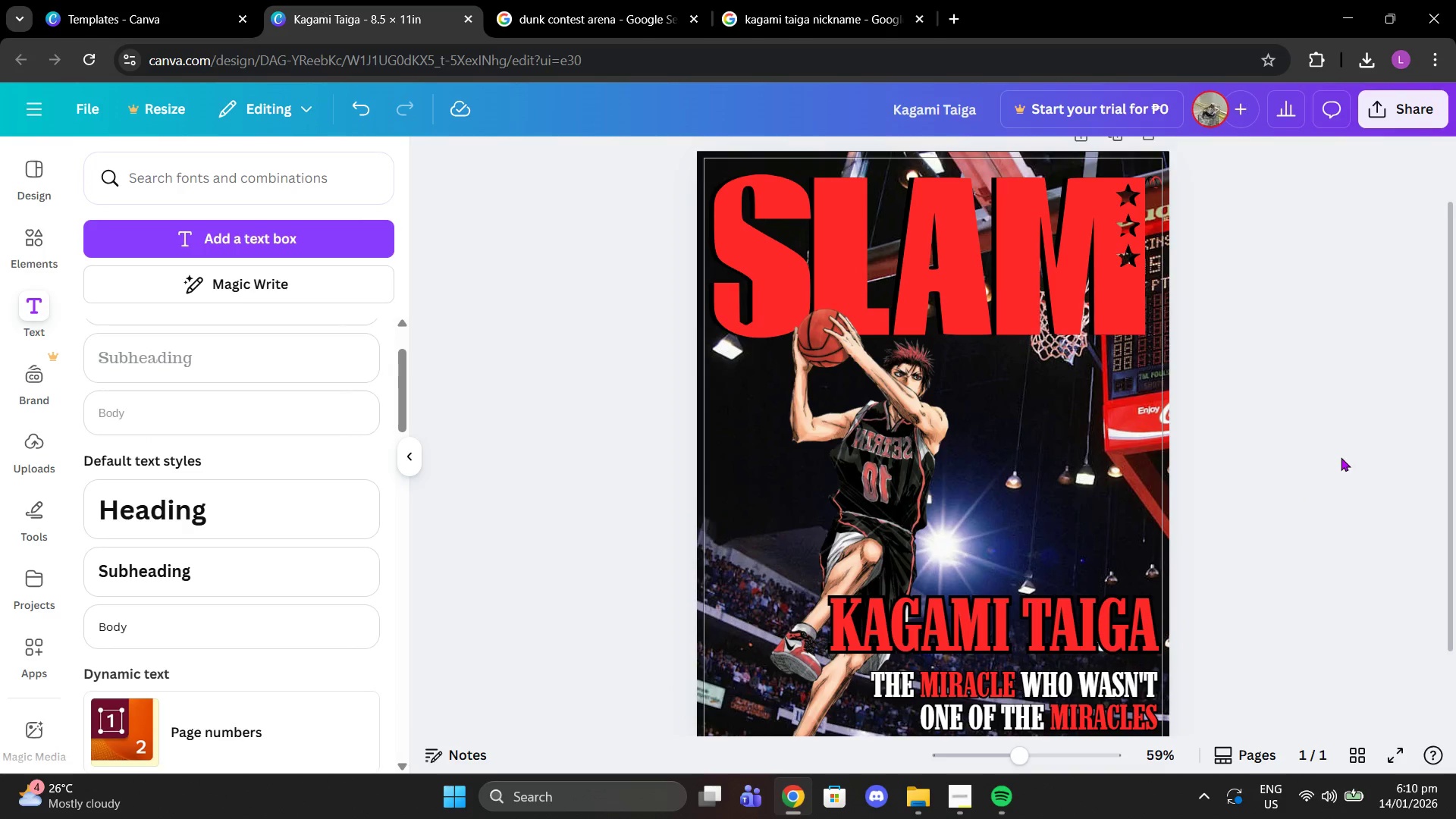 
scroll: coordinate [1341, 449], scroll_direction: down, amount: 1.0
 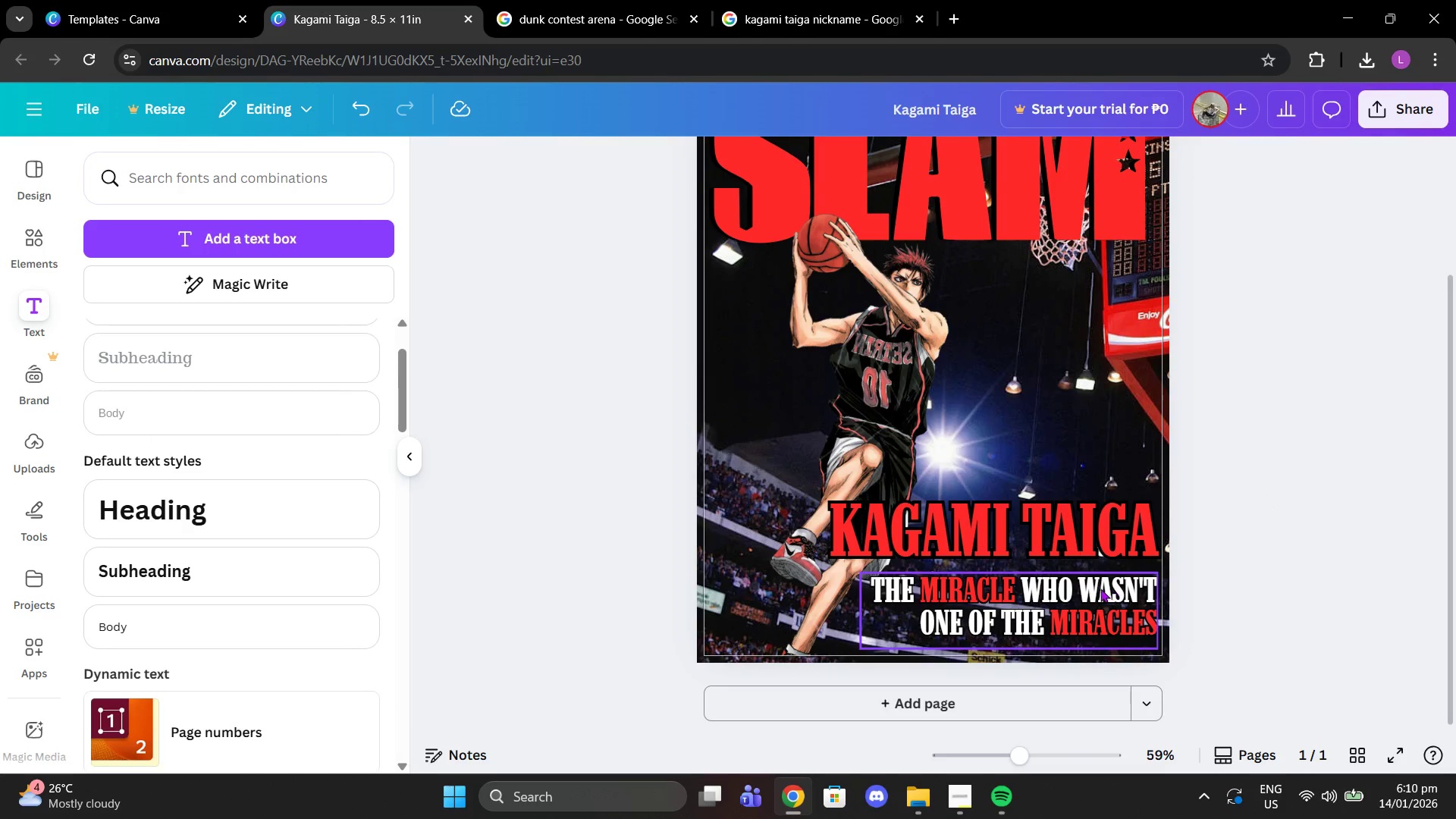 
left_click_drag(start_coordinate=[1100, 588], to_coordinate=[1096, 580])
 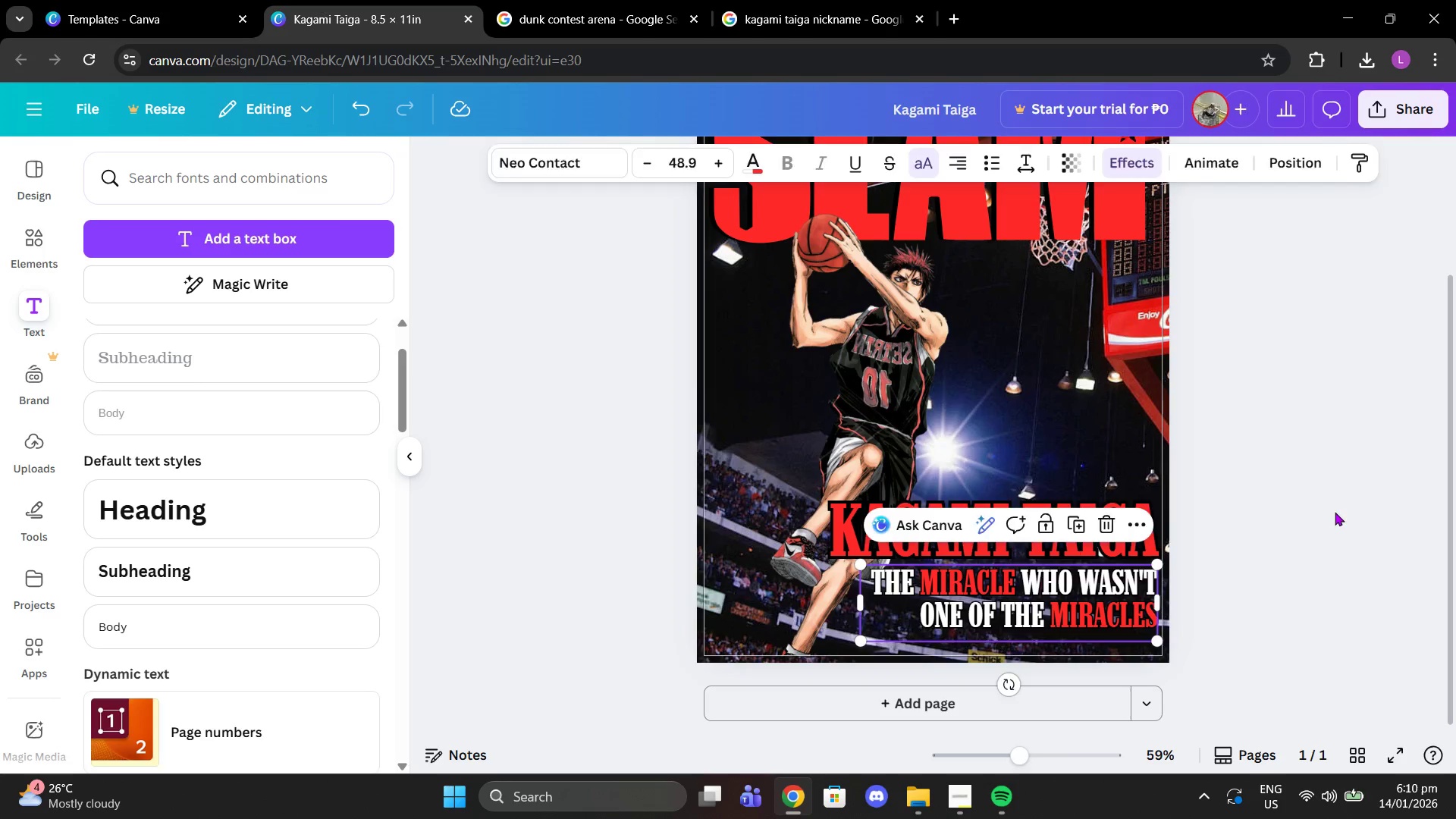 
left_click([1335, 512])
 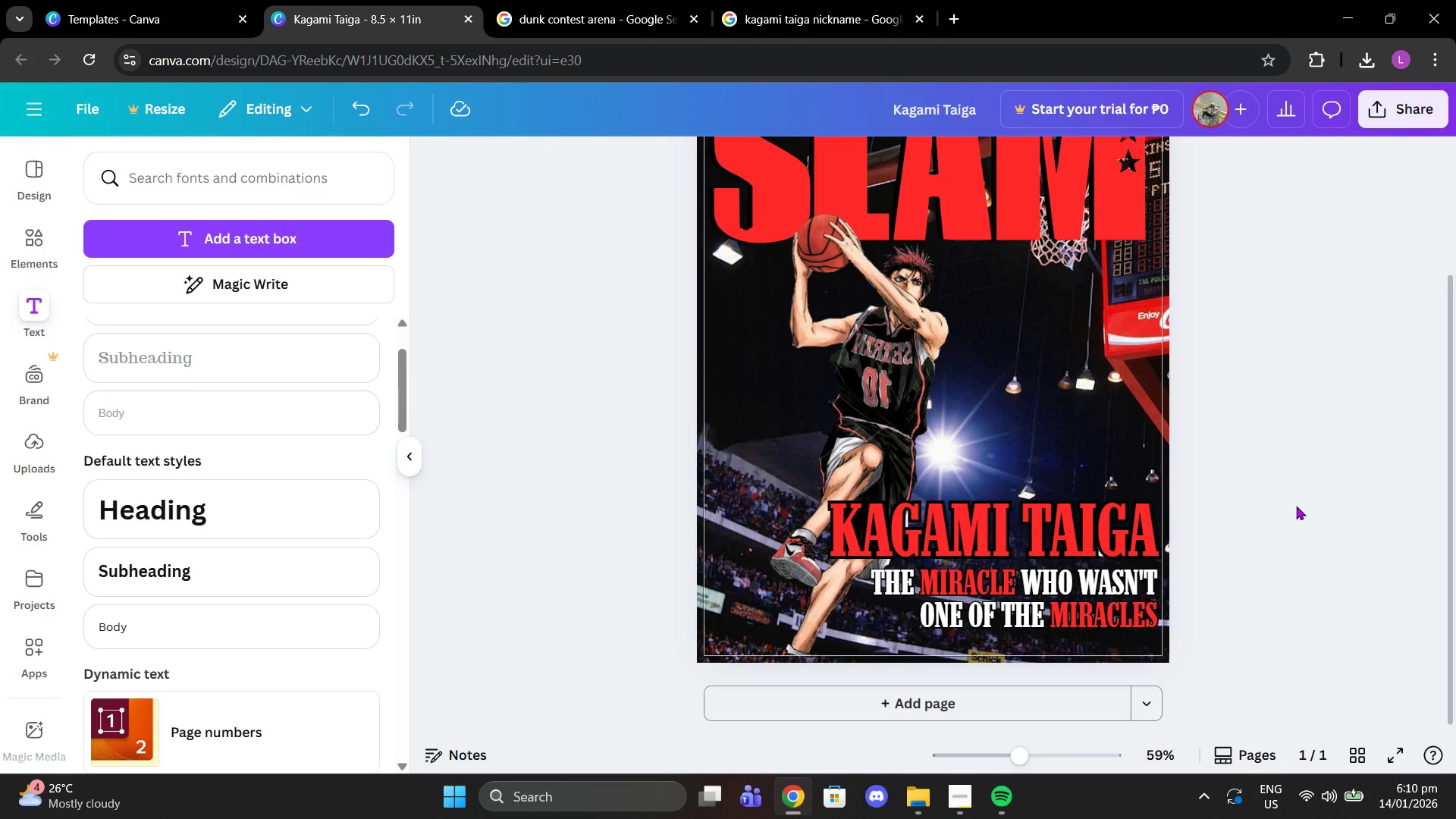 
scroll: coordinate [1261, 485], scroll_direction: up, amount: 2.0
 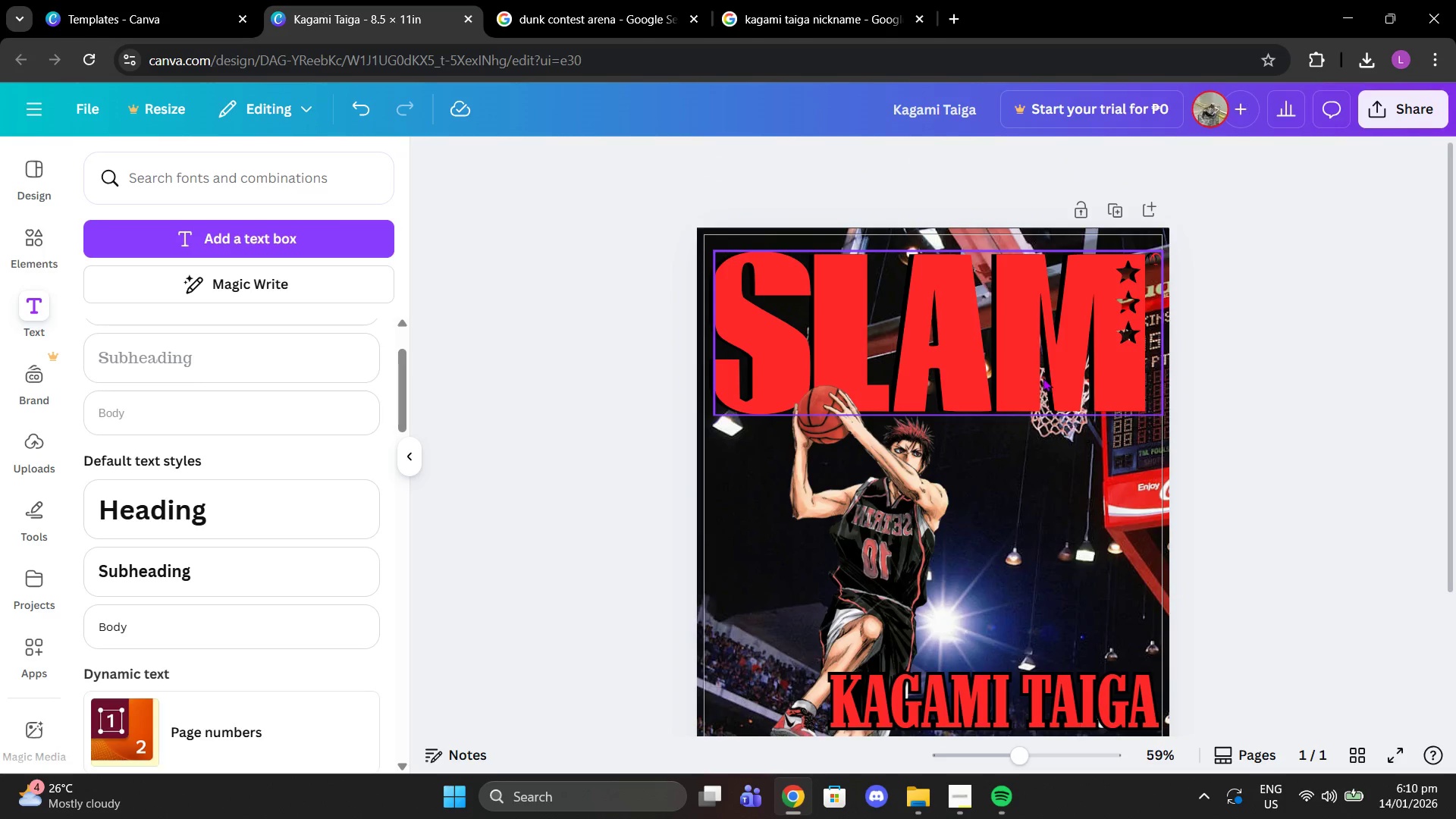 
left_click_drag(start_coordinate=[1043, 378], to_coordinate=[1042, 383])
 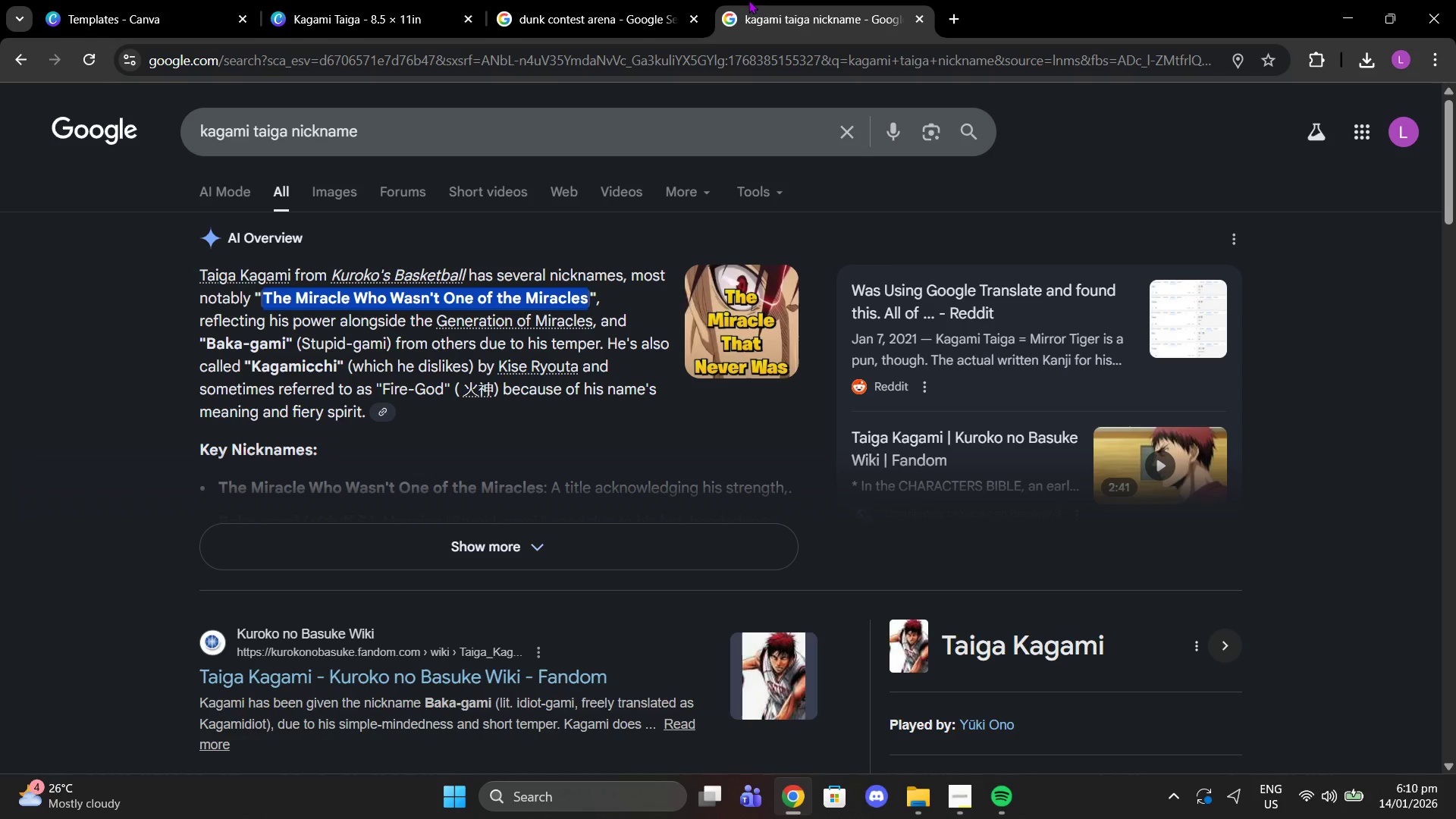 
double_click([757, 0])
 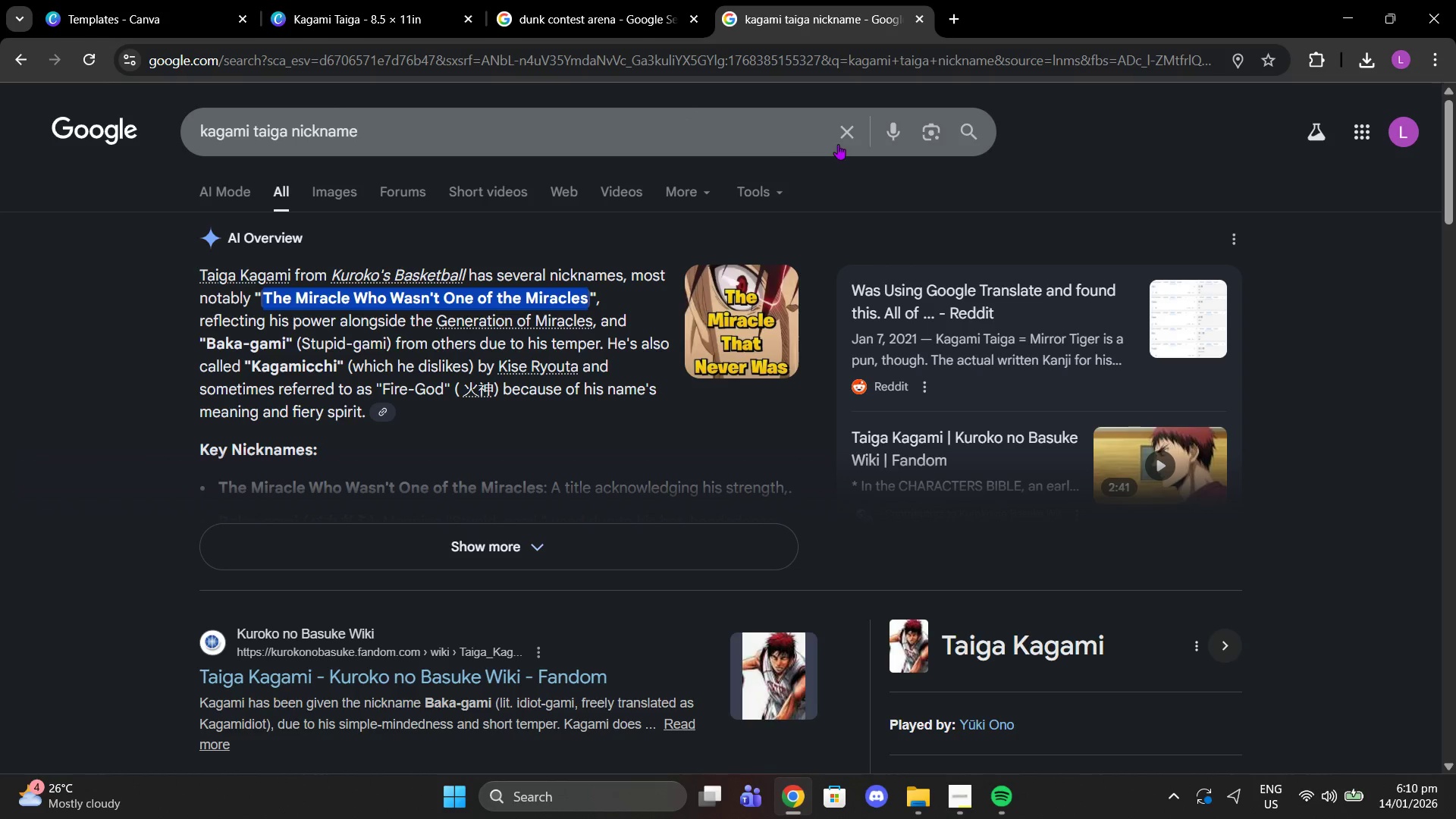 
left_click([843, 144])
 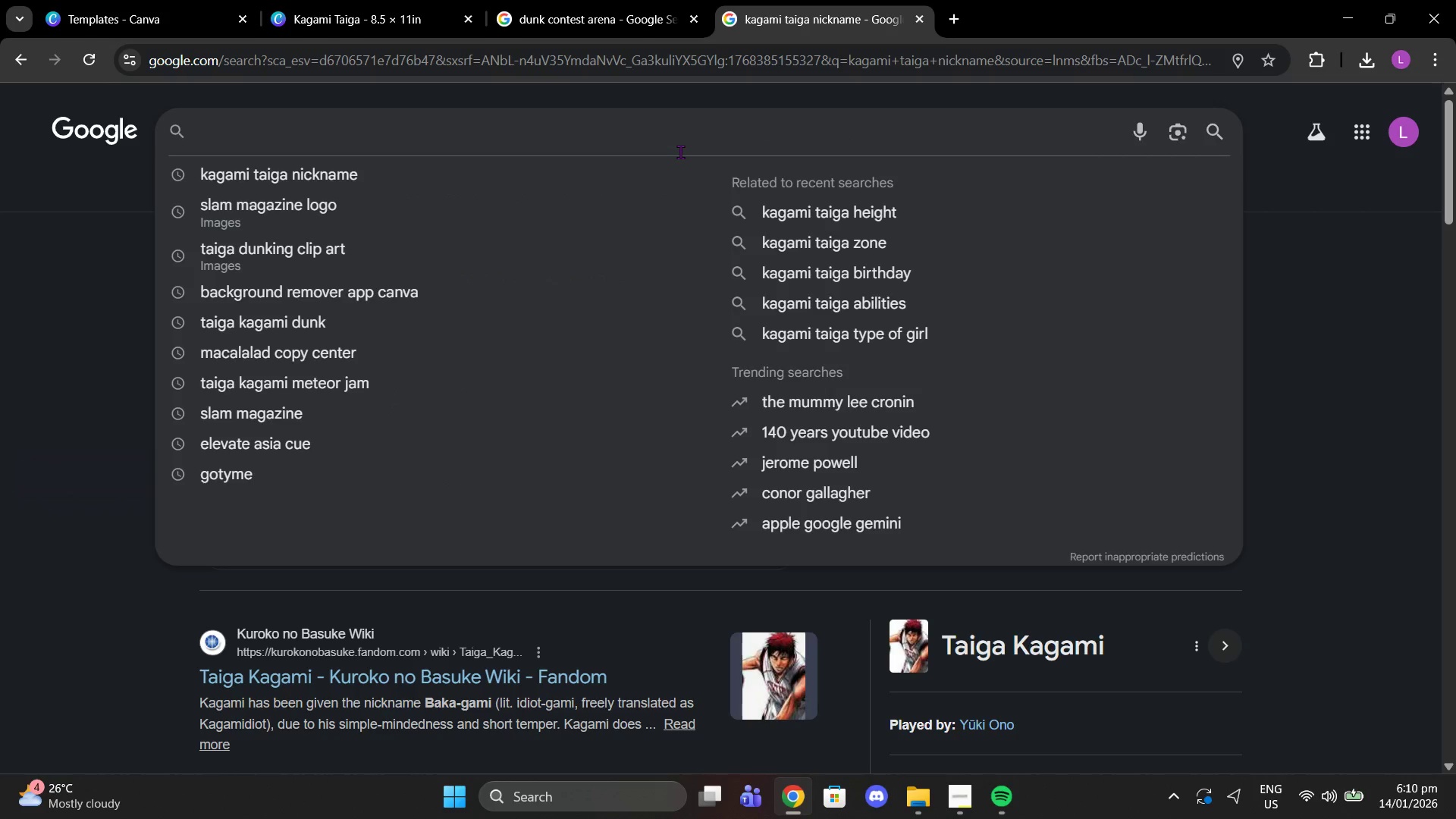 
type(kuroko o basket manga title)
 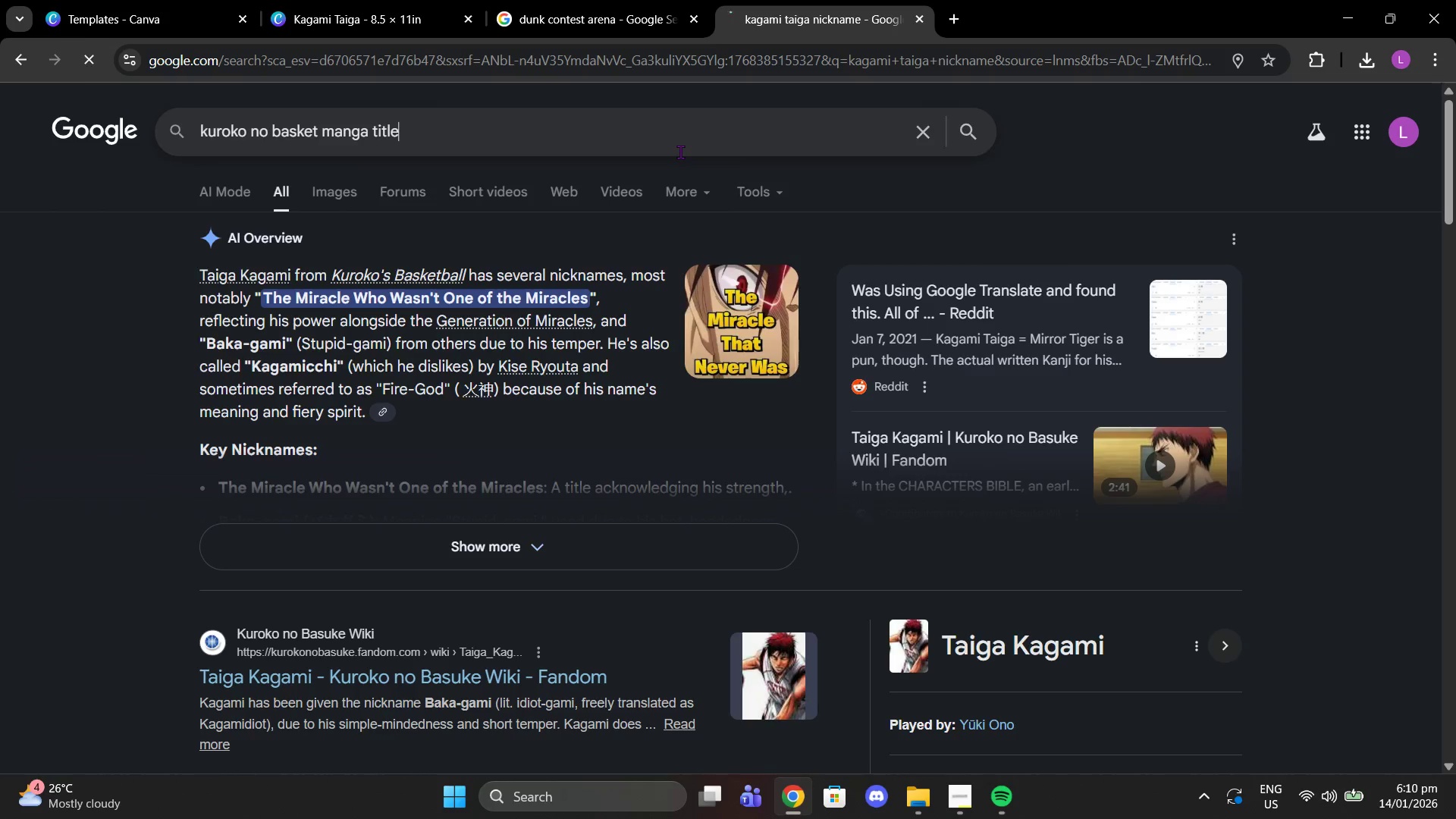 
key(Enter)
 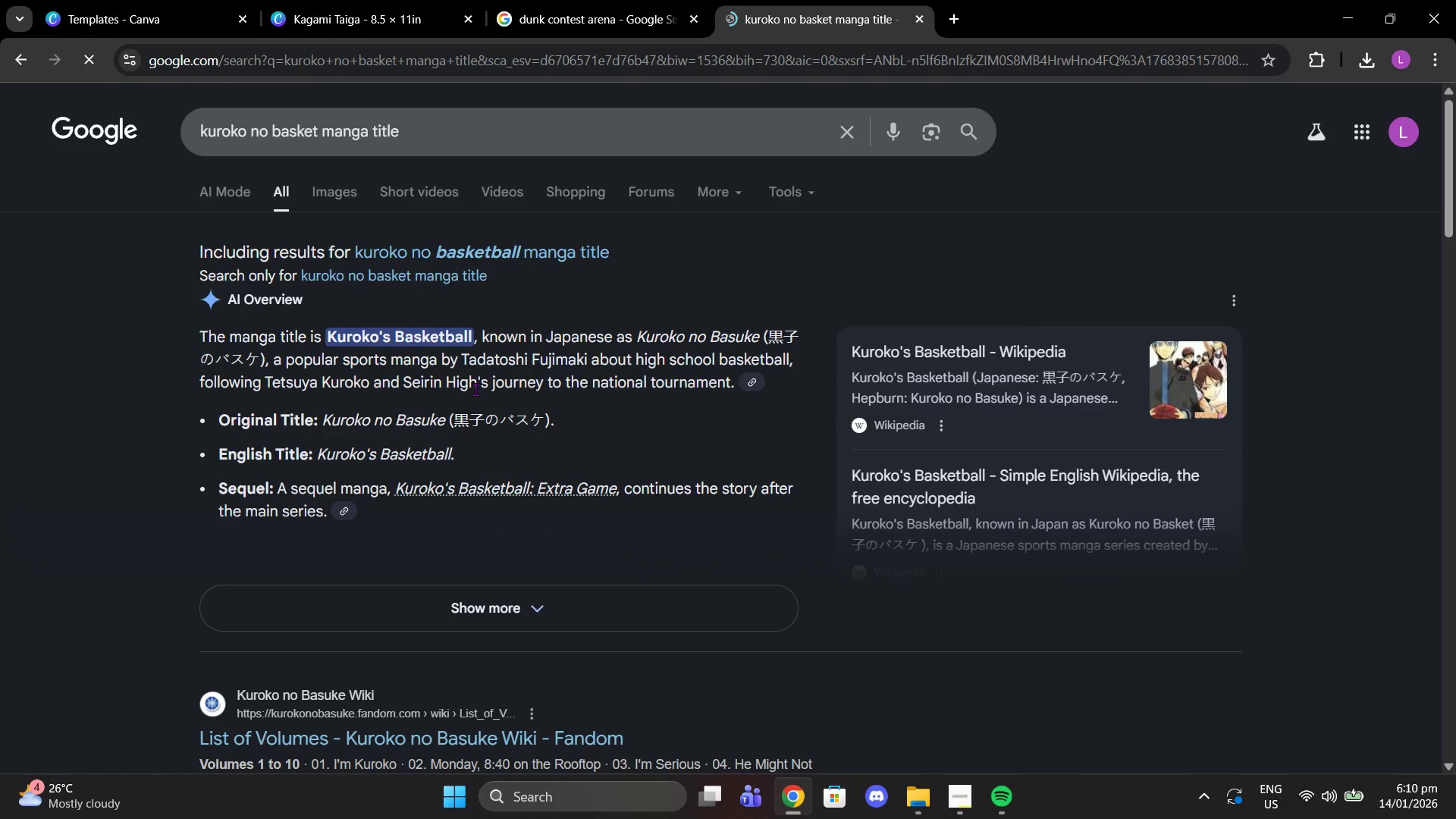 
left_click_drag(start_coordinate=[325, 328], to_coordinate=[443, 339])
 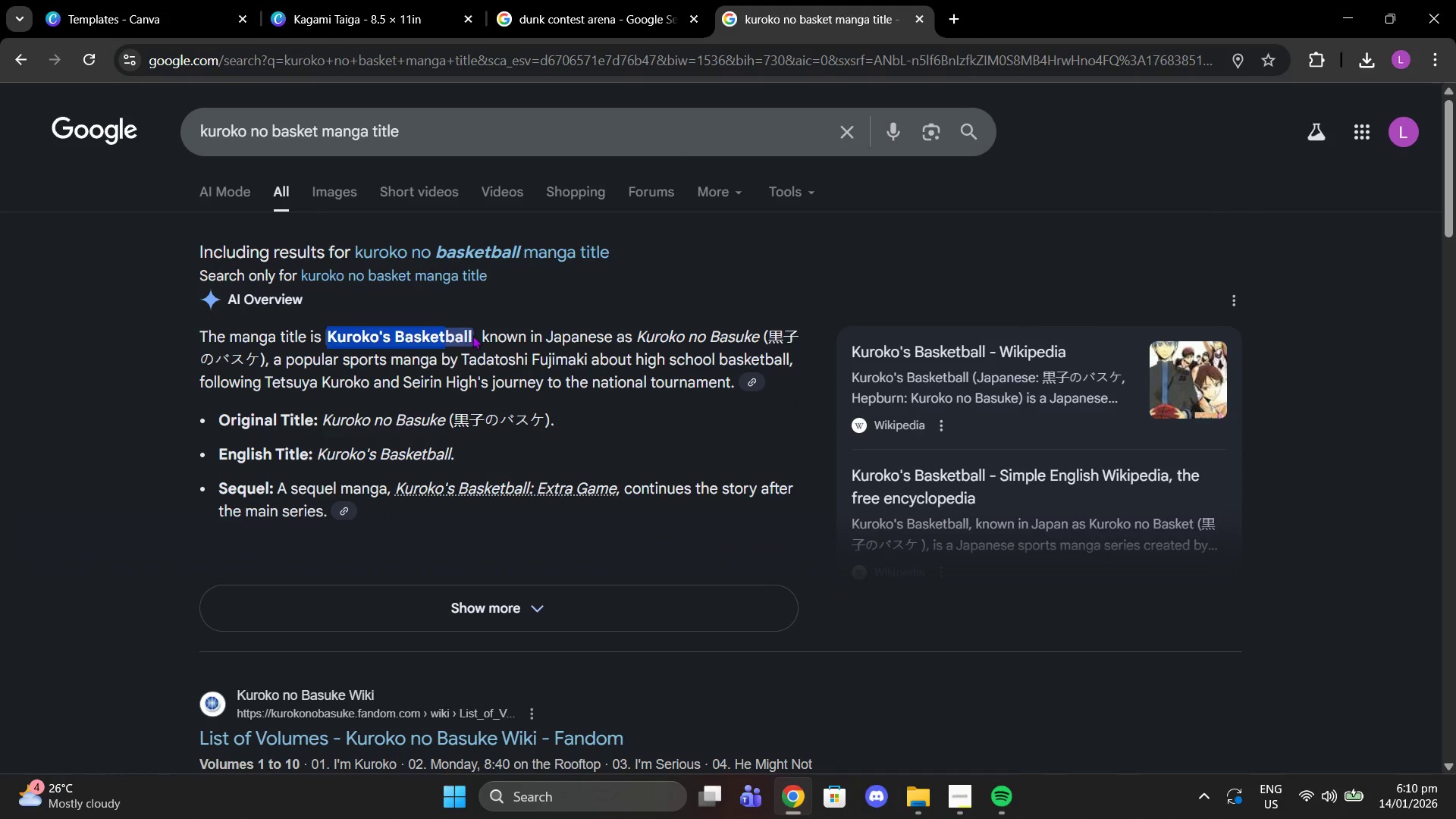 
left_click_drag(start_coordinate=[472, 335], to_coordinate=[329, 337])
 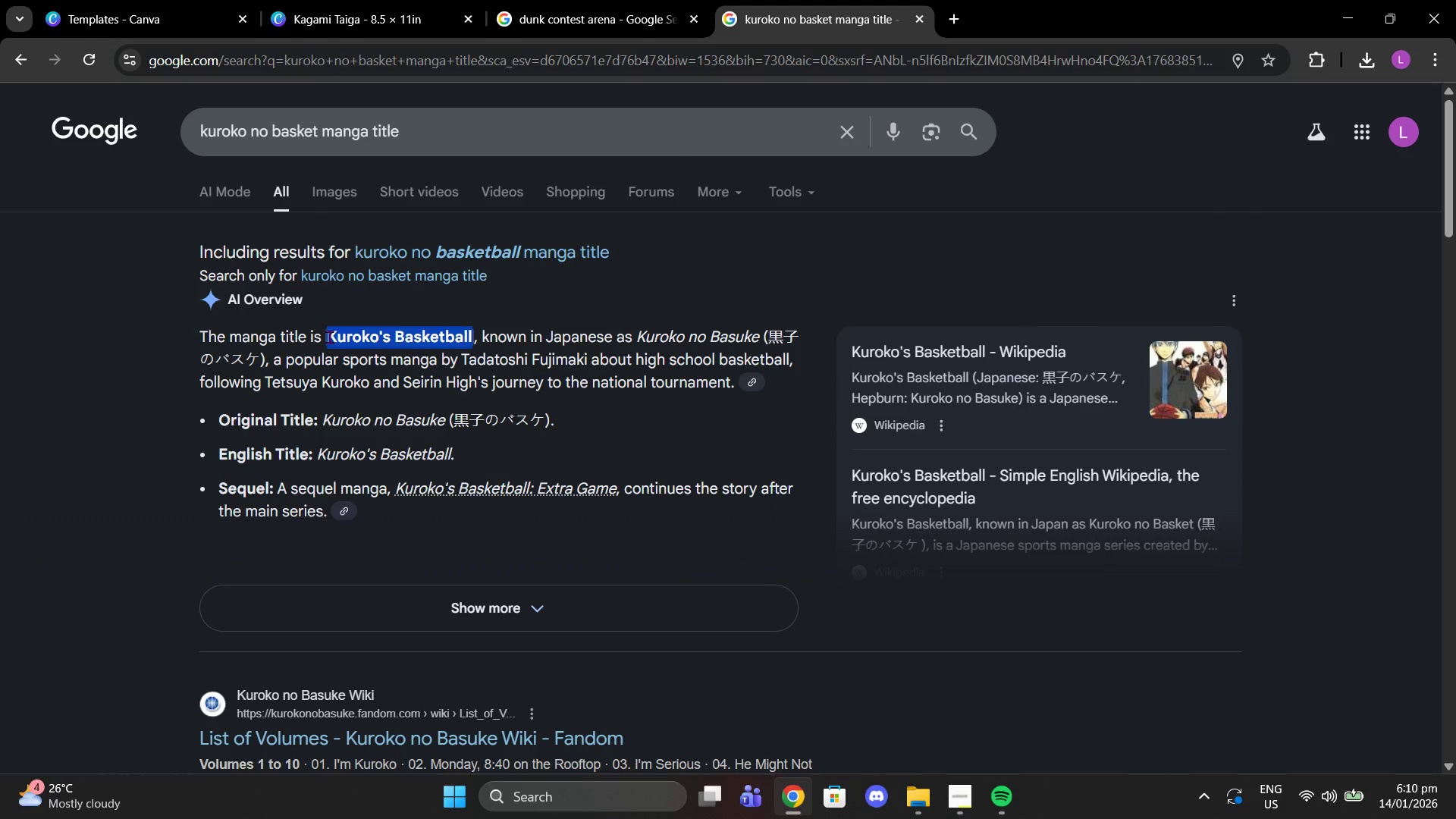 
key(Control+C)
 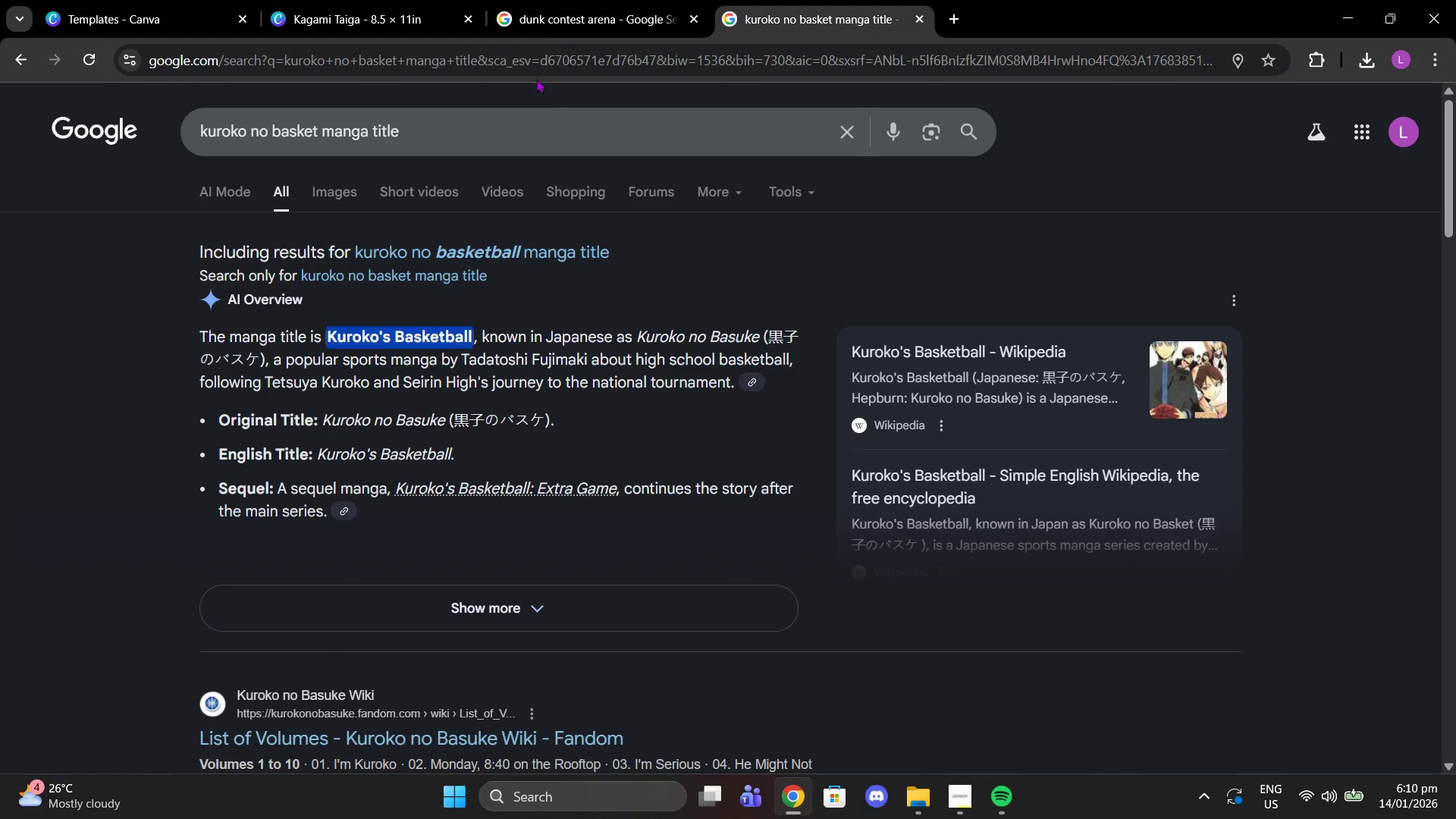 
left_click([572, 0])
 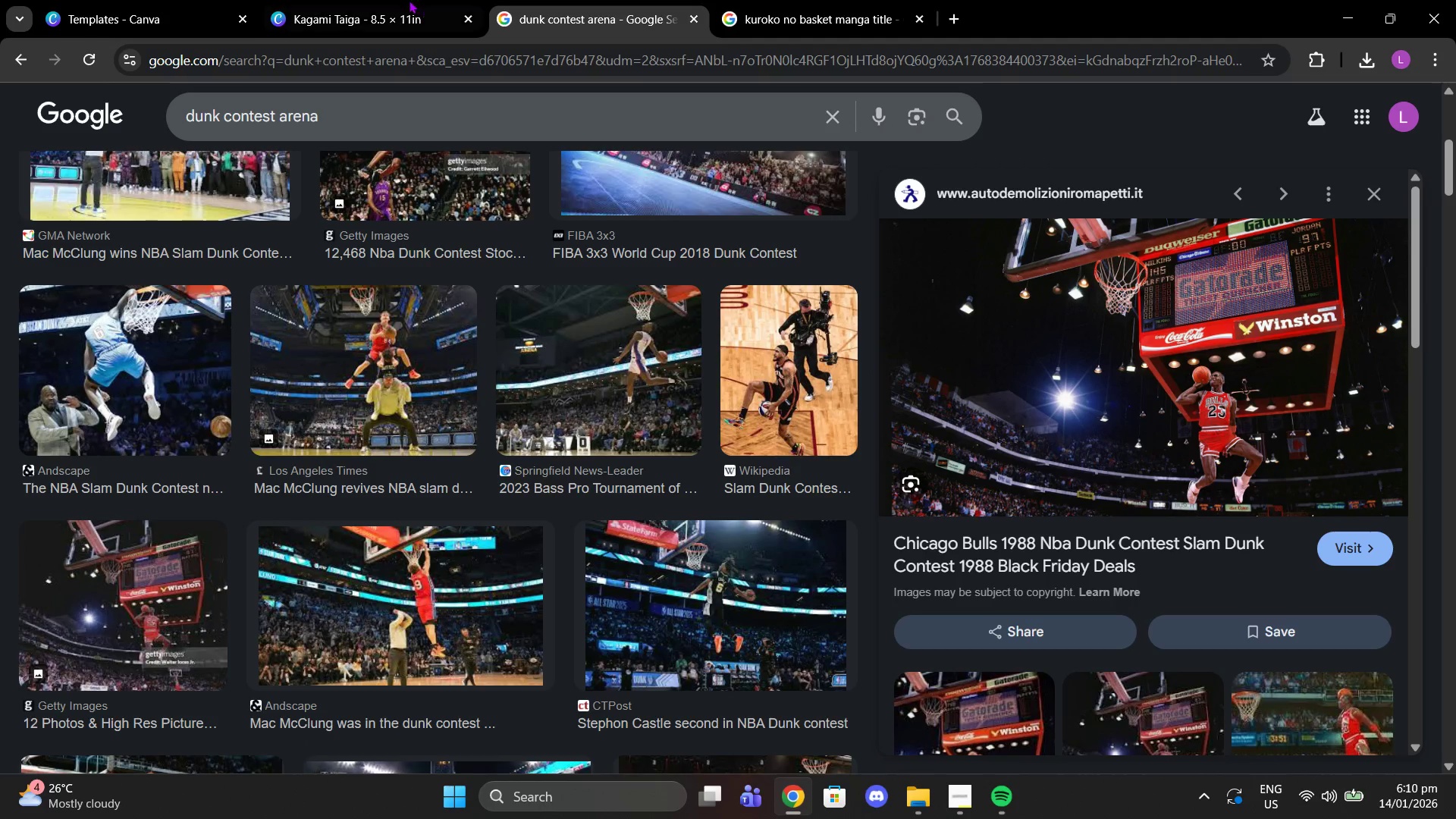 
left_click([372, 0])
 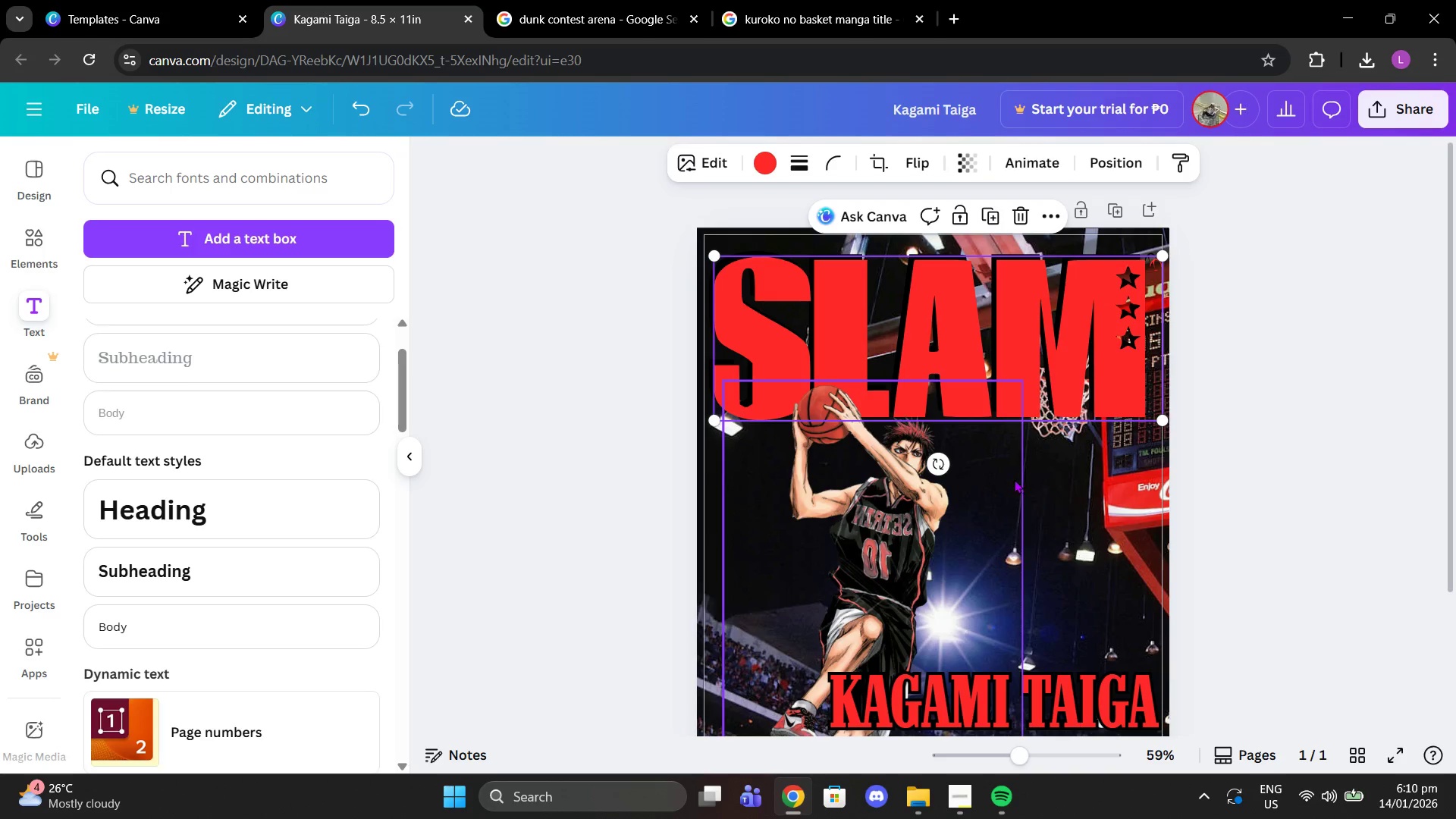 
key(Control+V)
 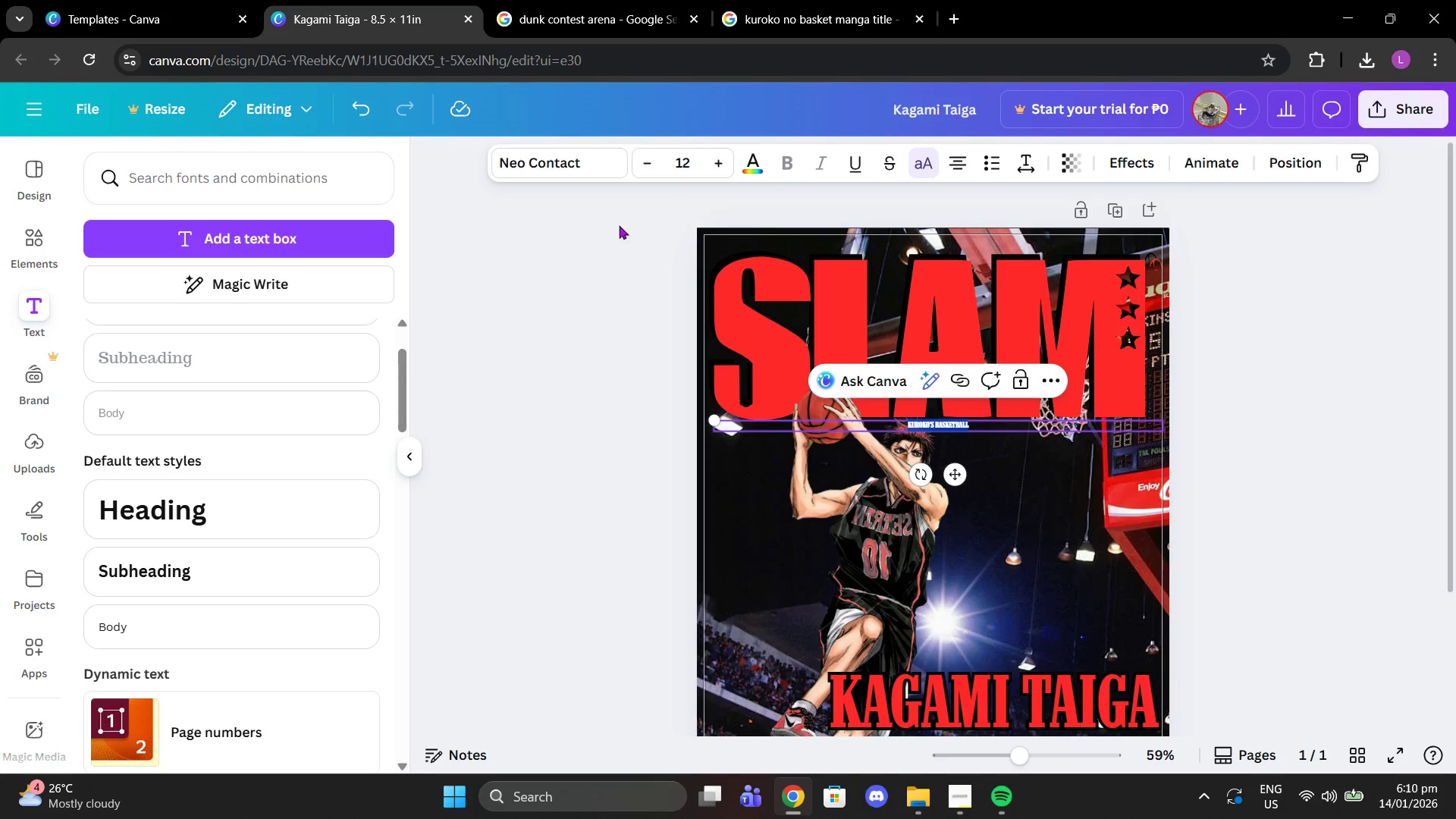 
left_click([585, 152])
 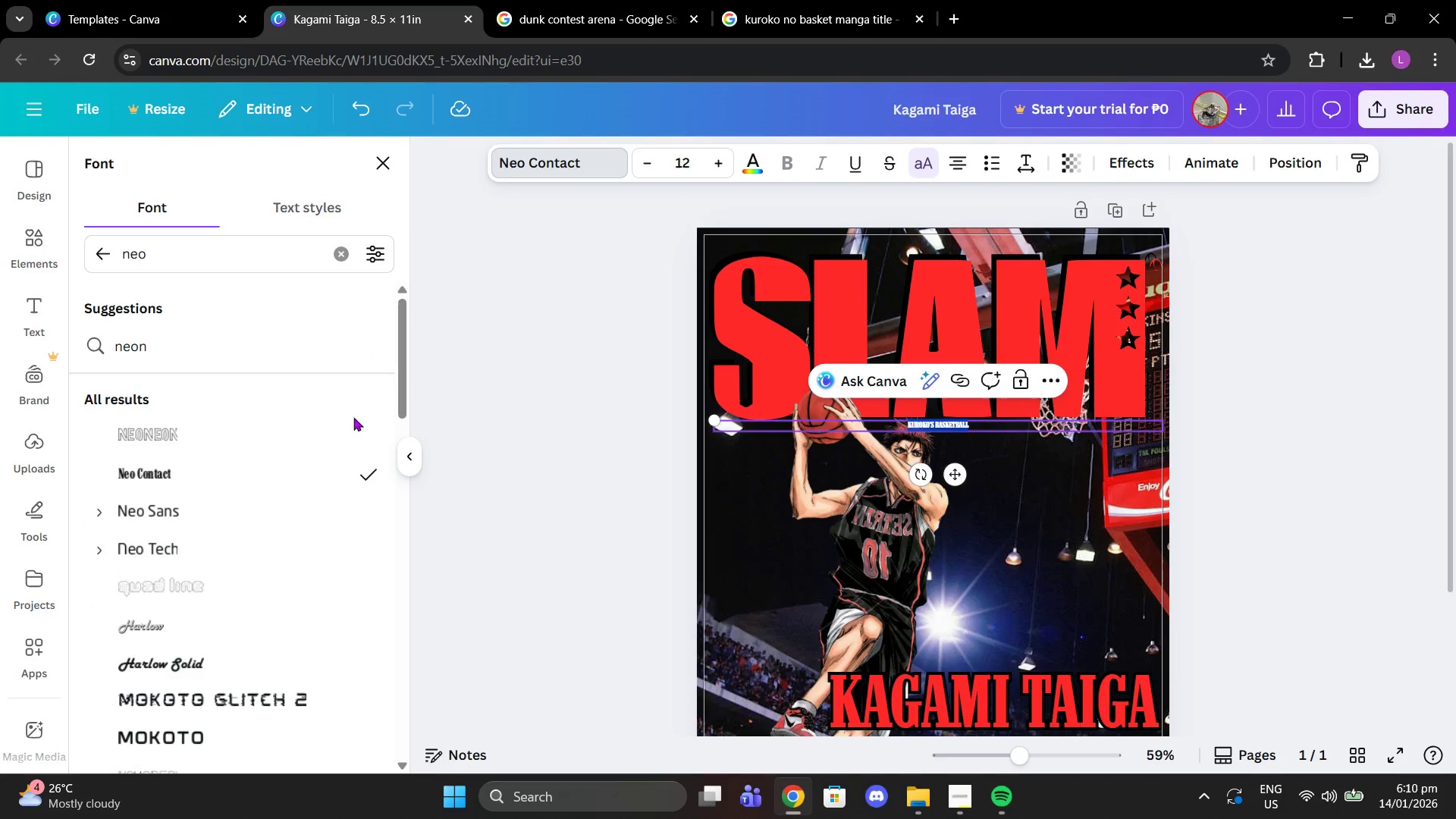 
scroll: coordinate [331, 454], scroll_direction: down, amount: 5.0
 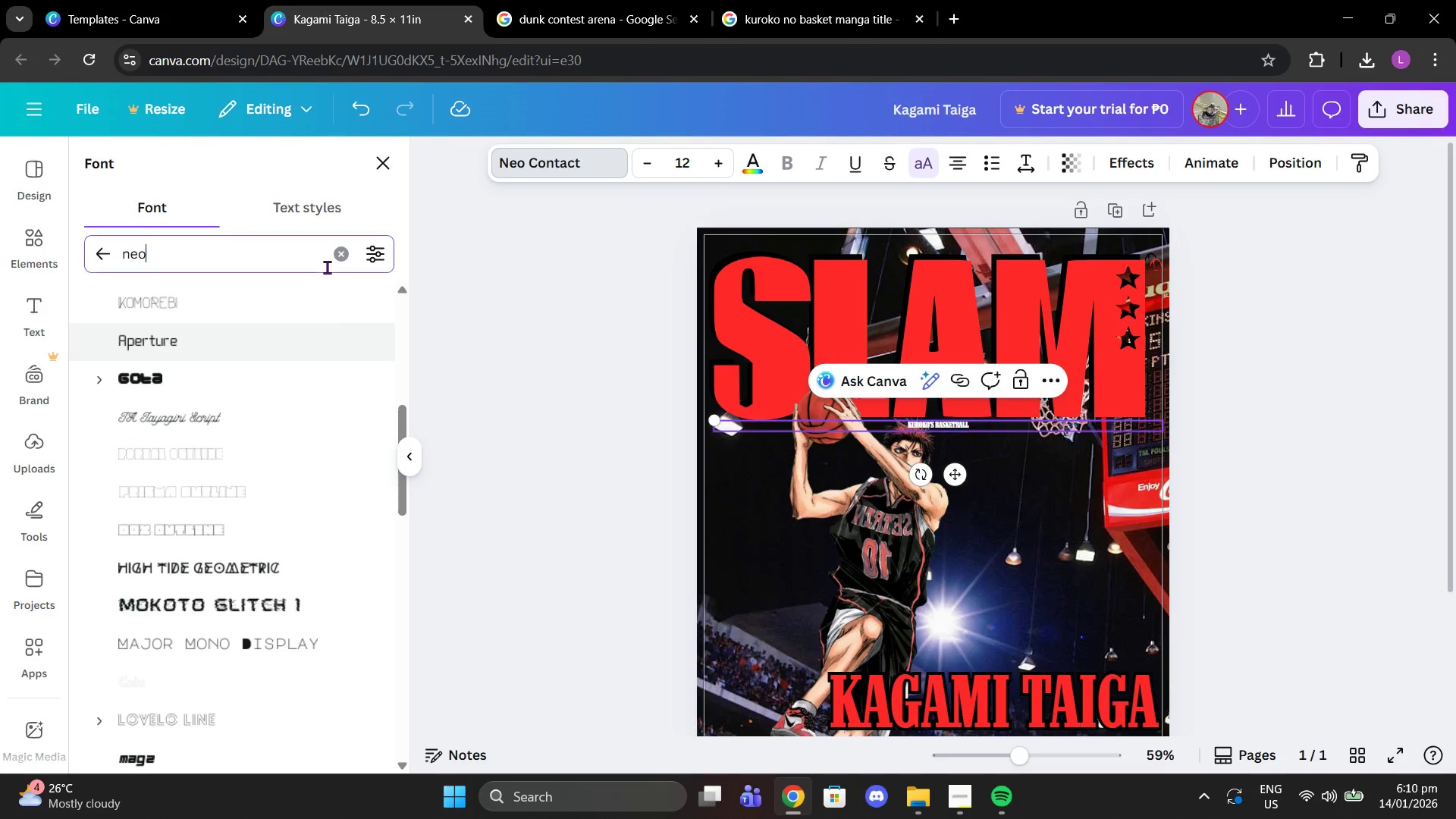 
double_click([328, 265])
 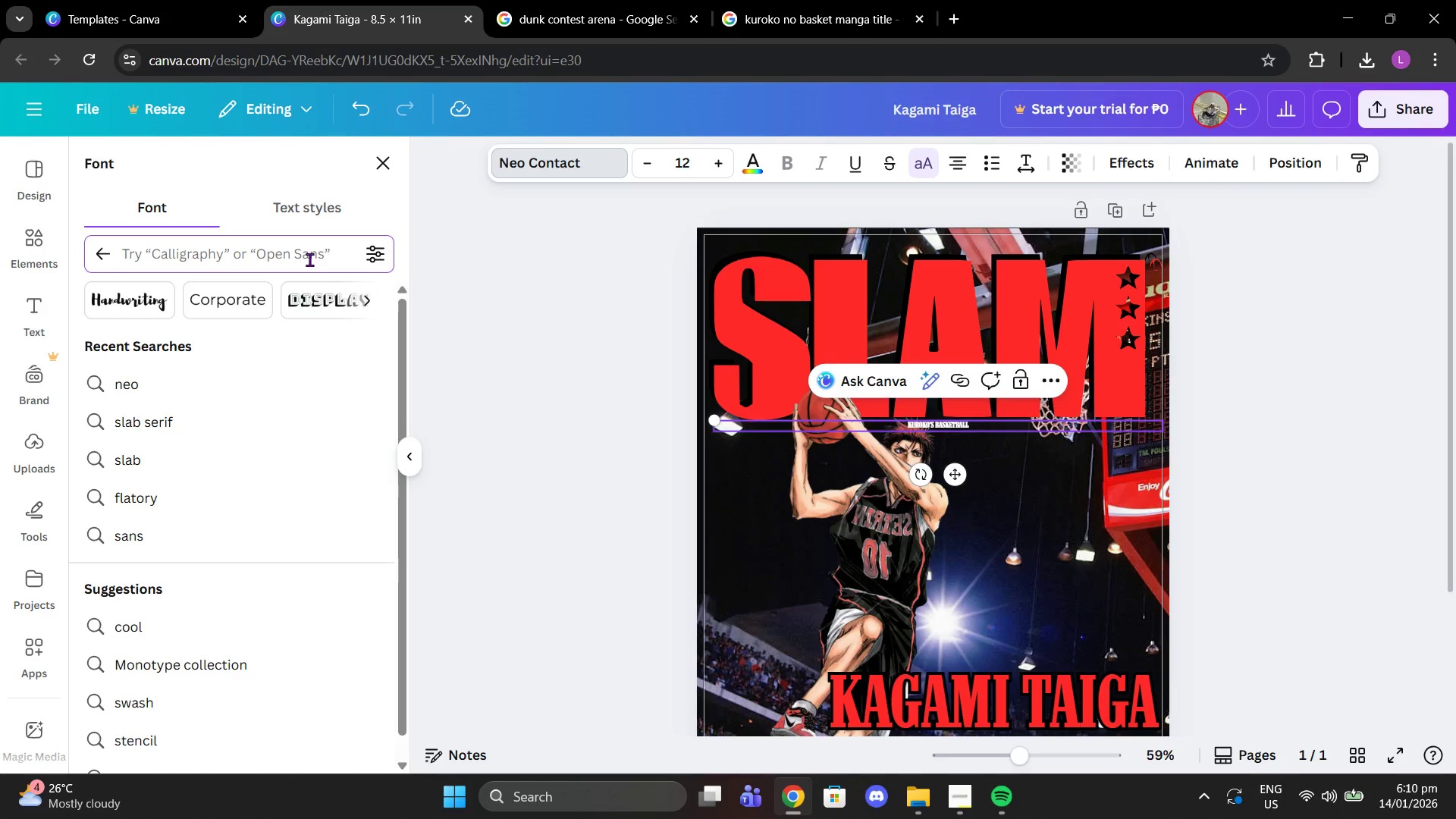 
type(antone)
key(Backspace)
 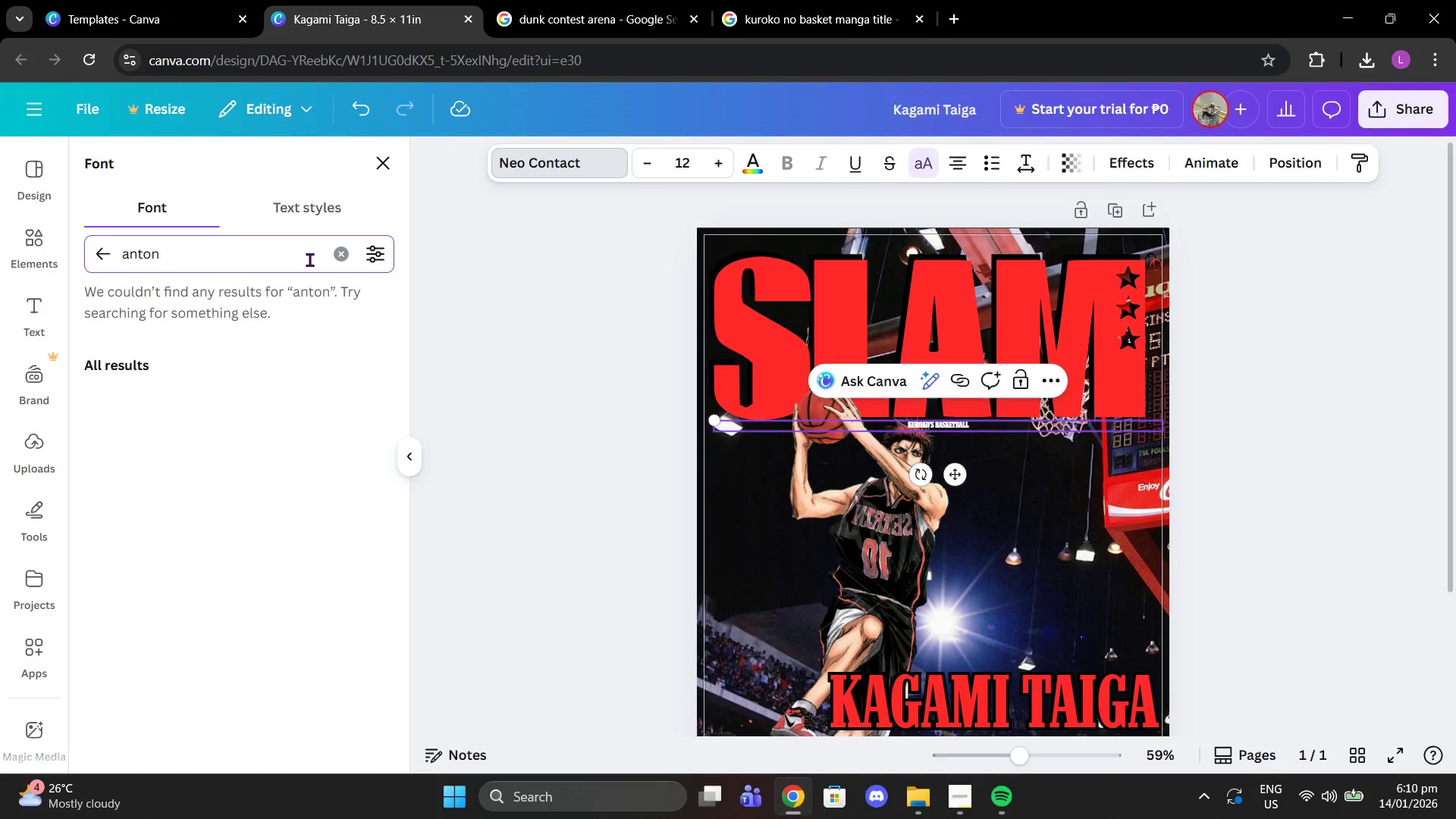 
key(Enter)
 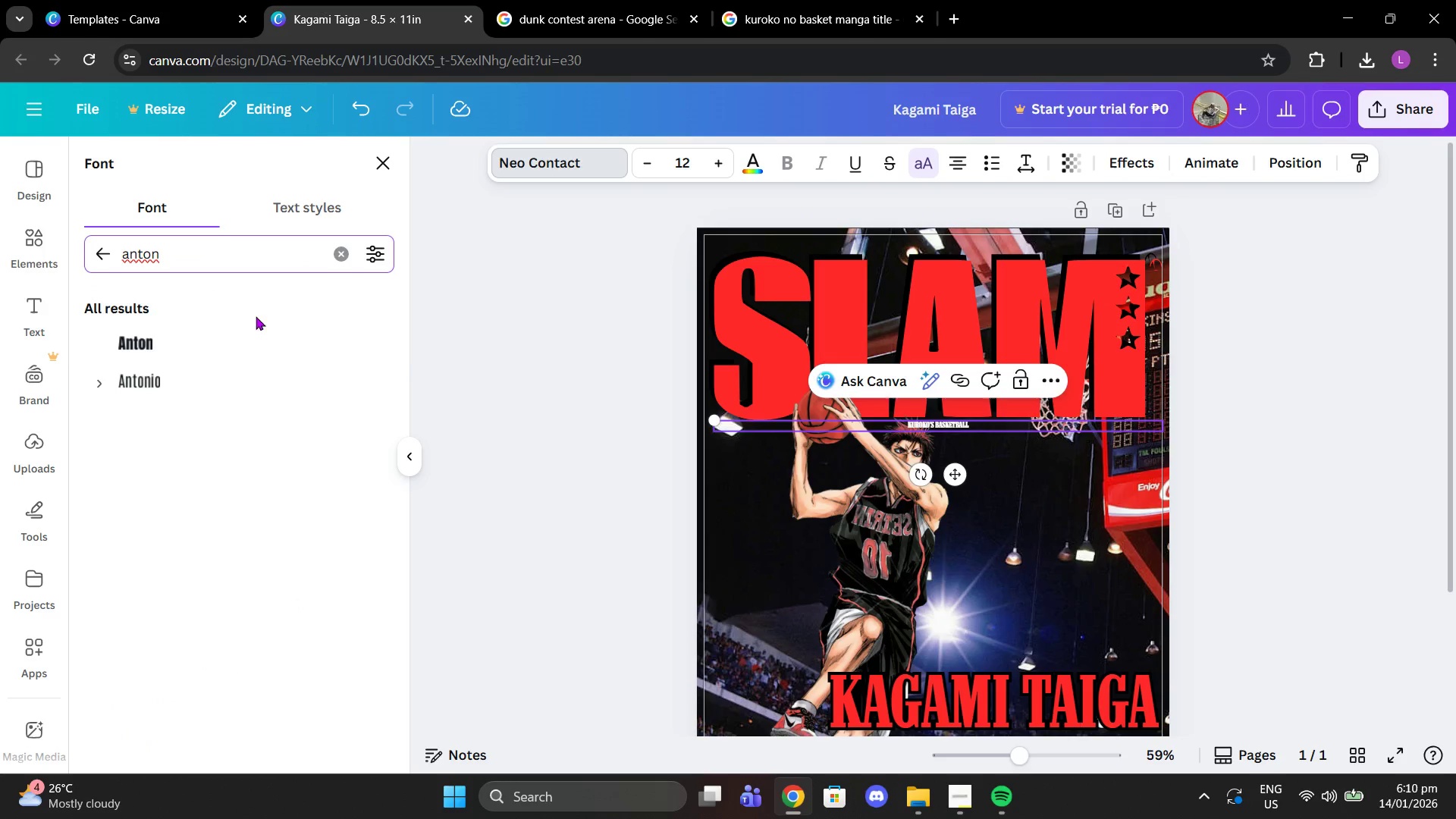 
left_click([240, 366])
 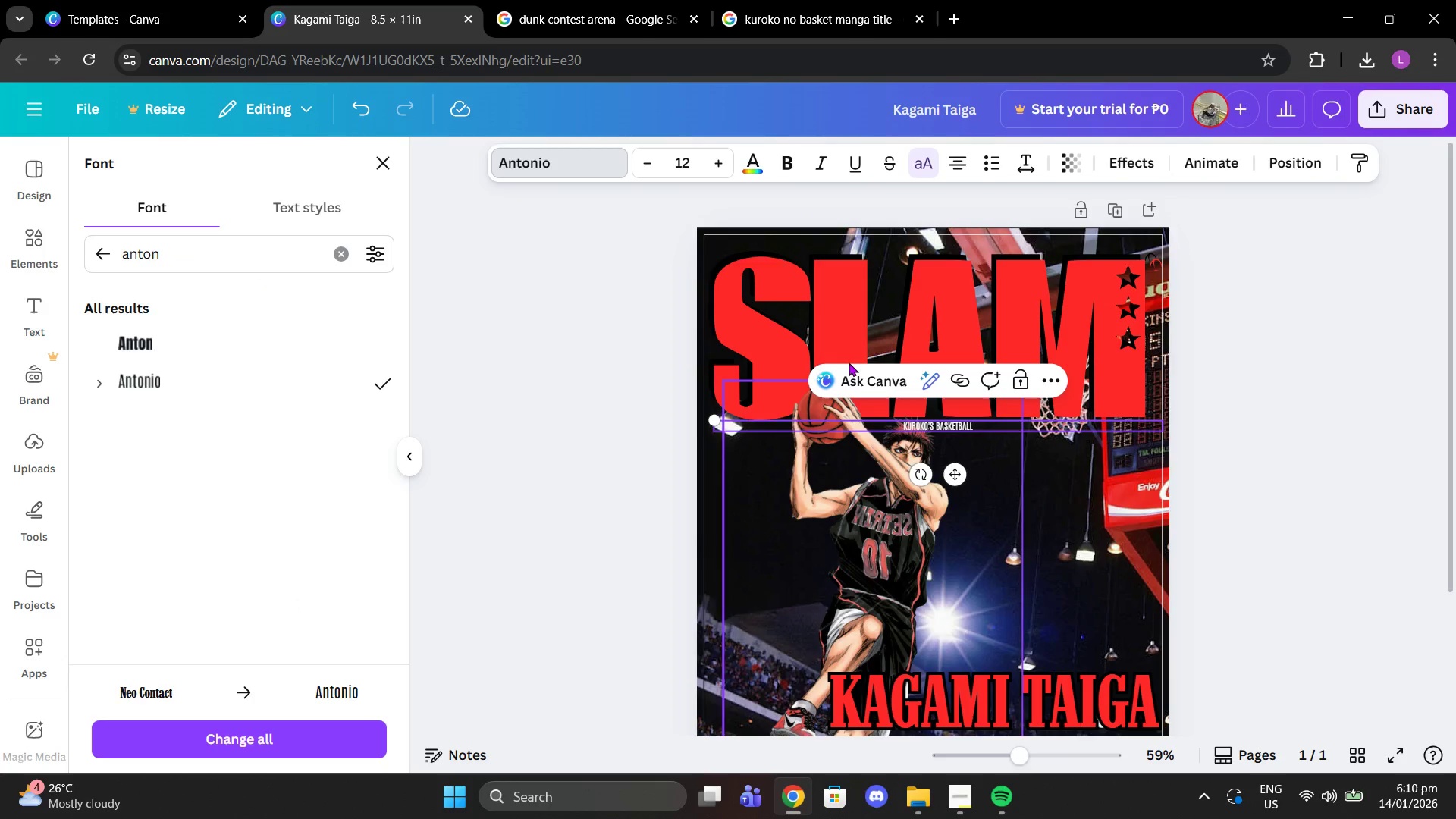 
left_click([754, 152])
 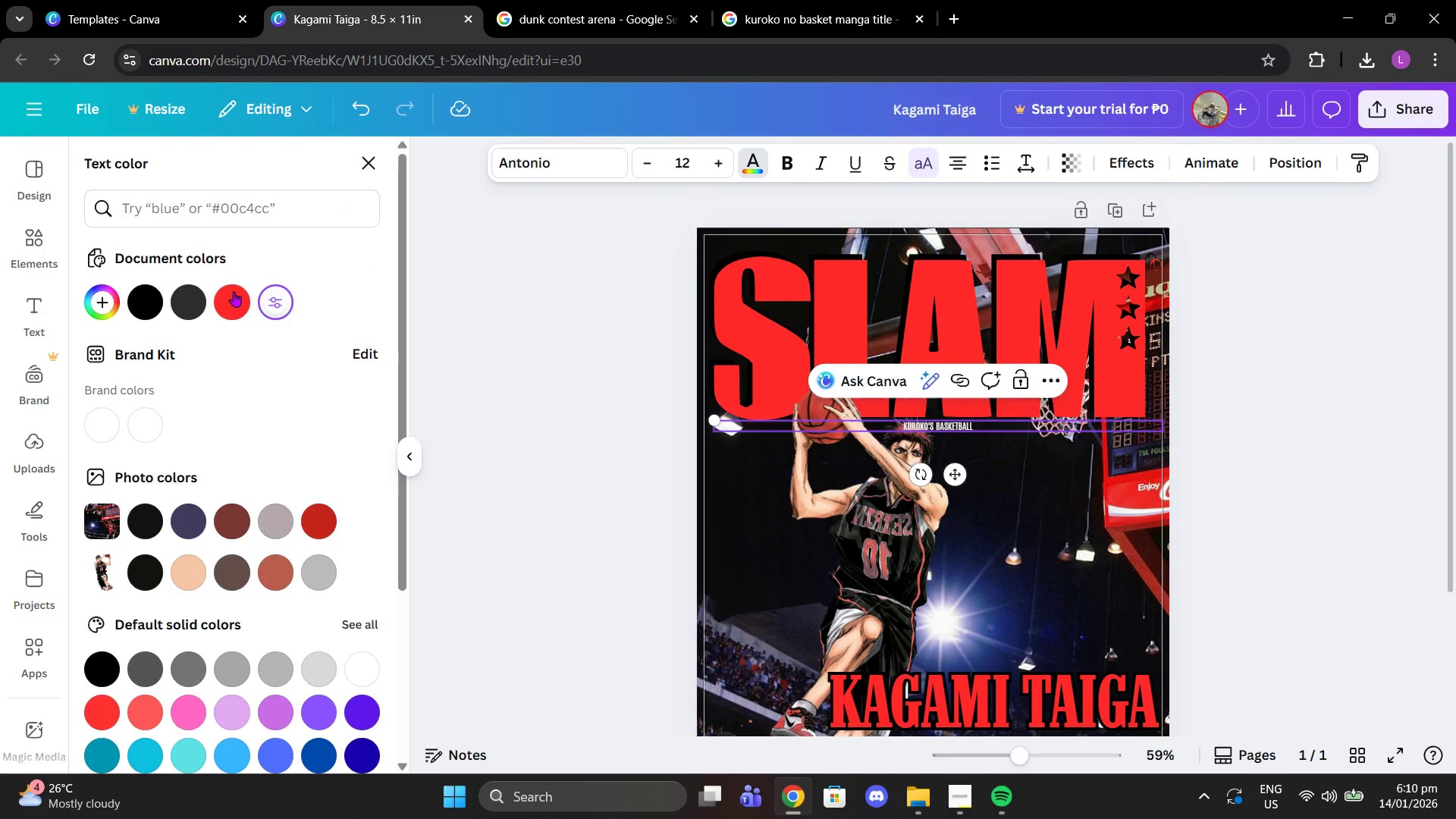 
left_click([234, 291])
 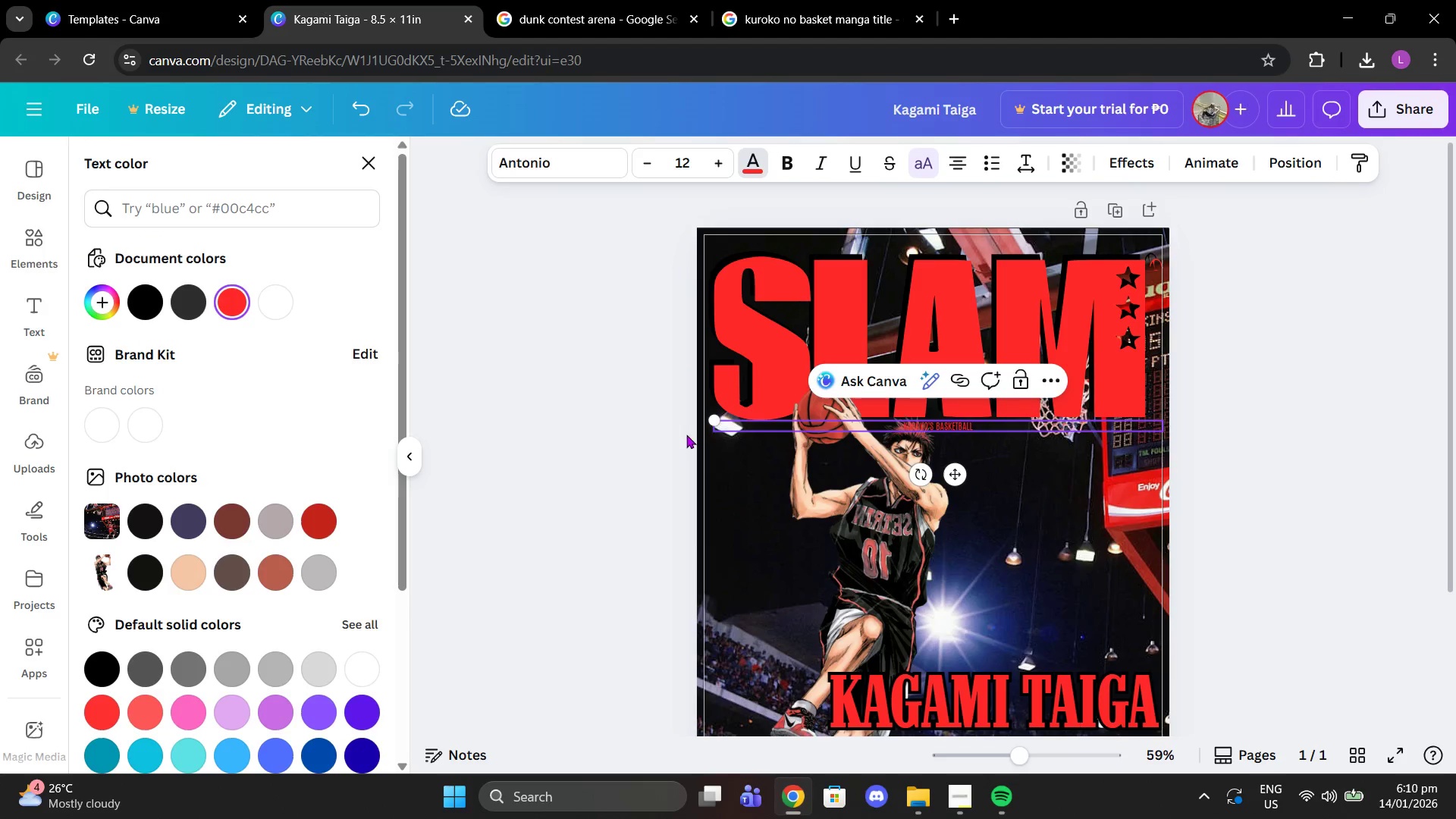 
left_click_drag(start_coordinate=[715, 422], to_coordinate=[893, 463])
 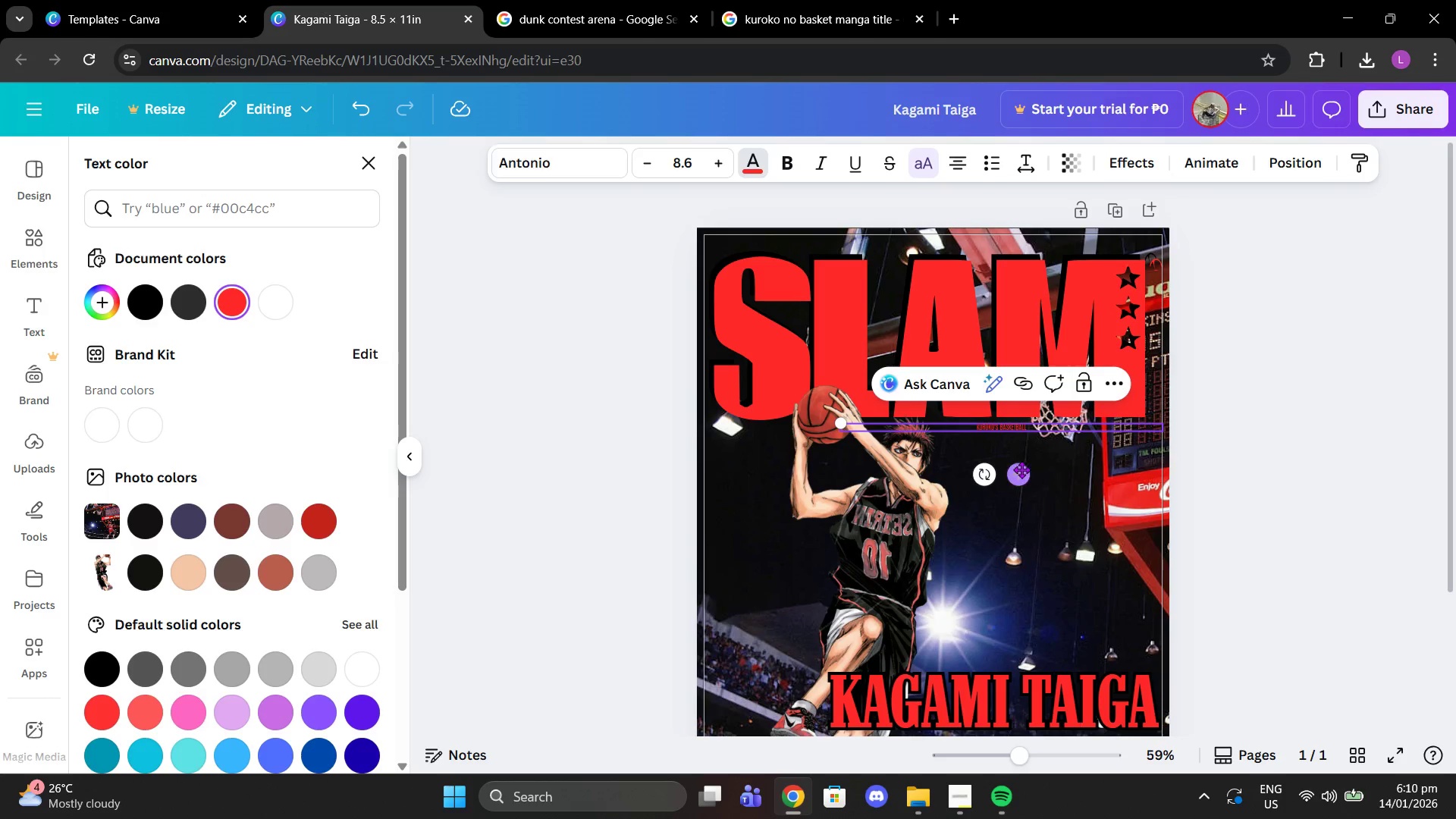 
left_click_drag(start_coordinate=[1021, 469], to_coordinate=[940, 504])
 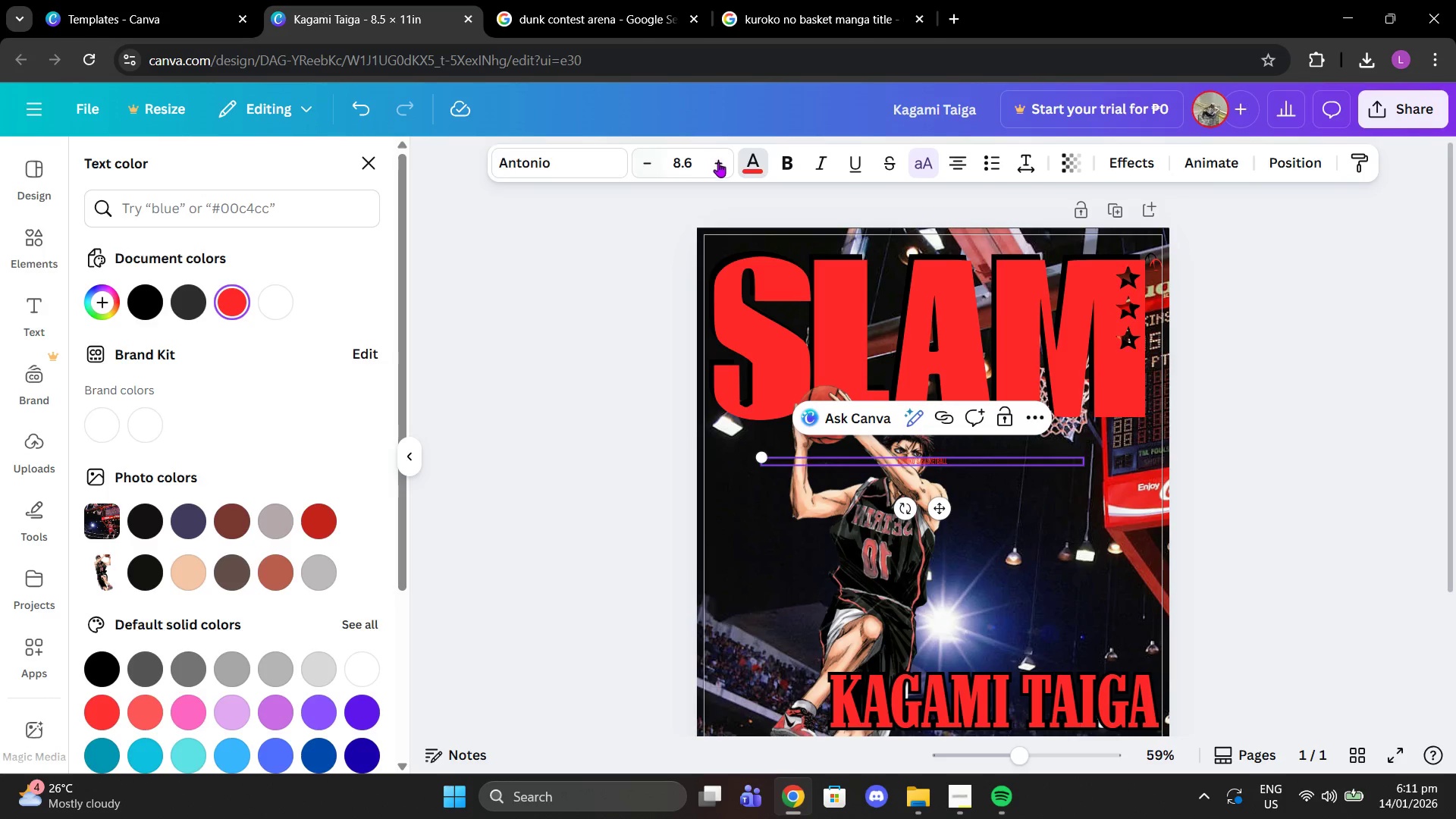 
left_click([721, 162])
 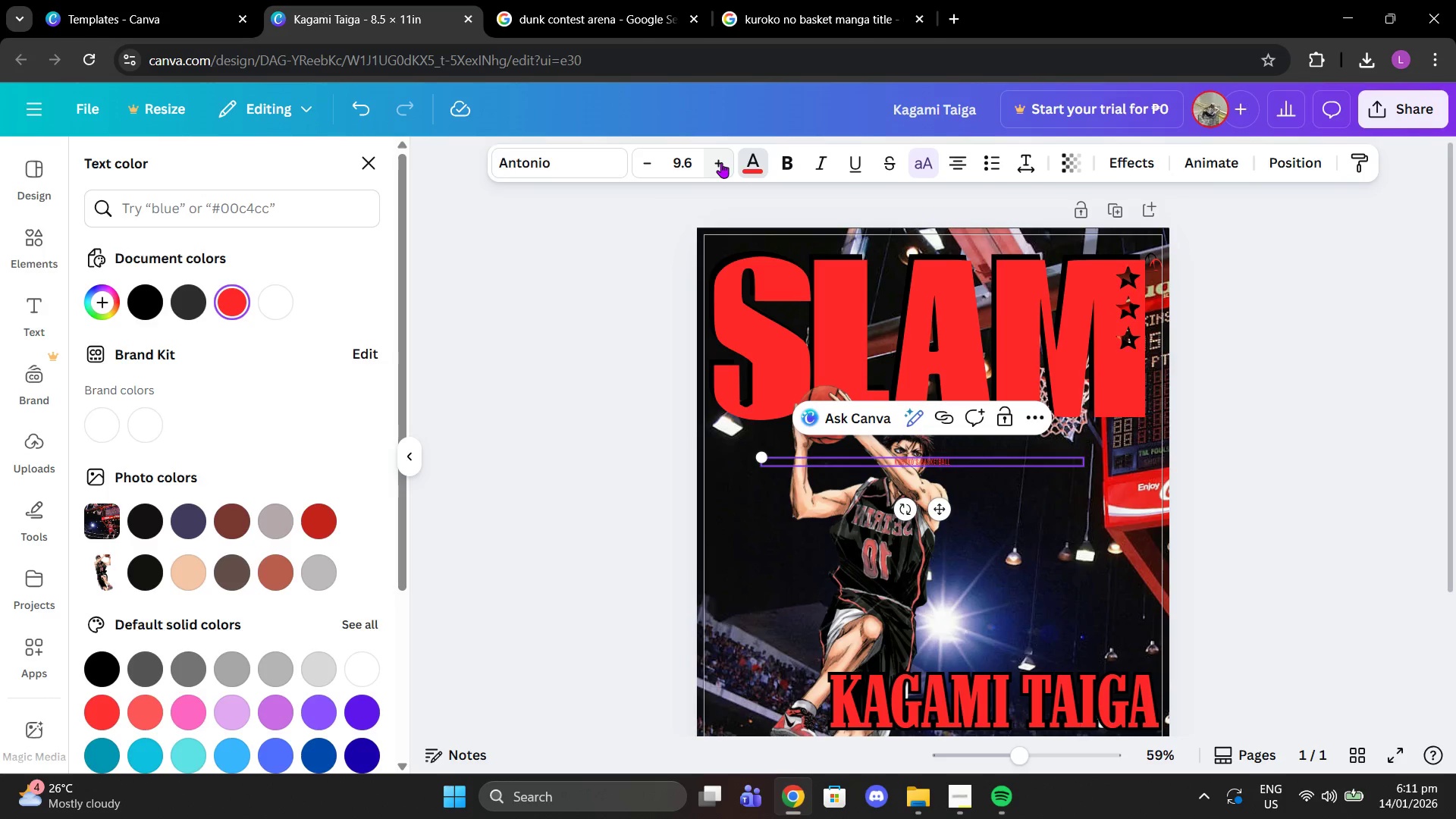 
left_click_drag(start_coordinate=[721, 162], to_coordinate=[707, 174])
 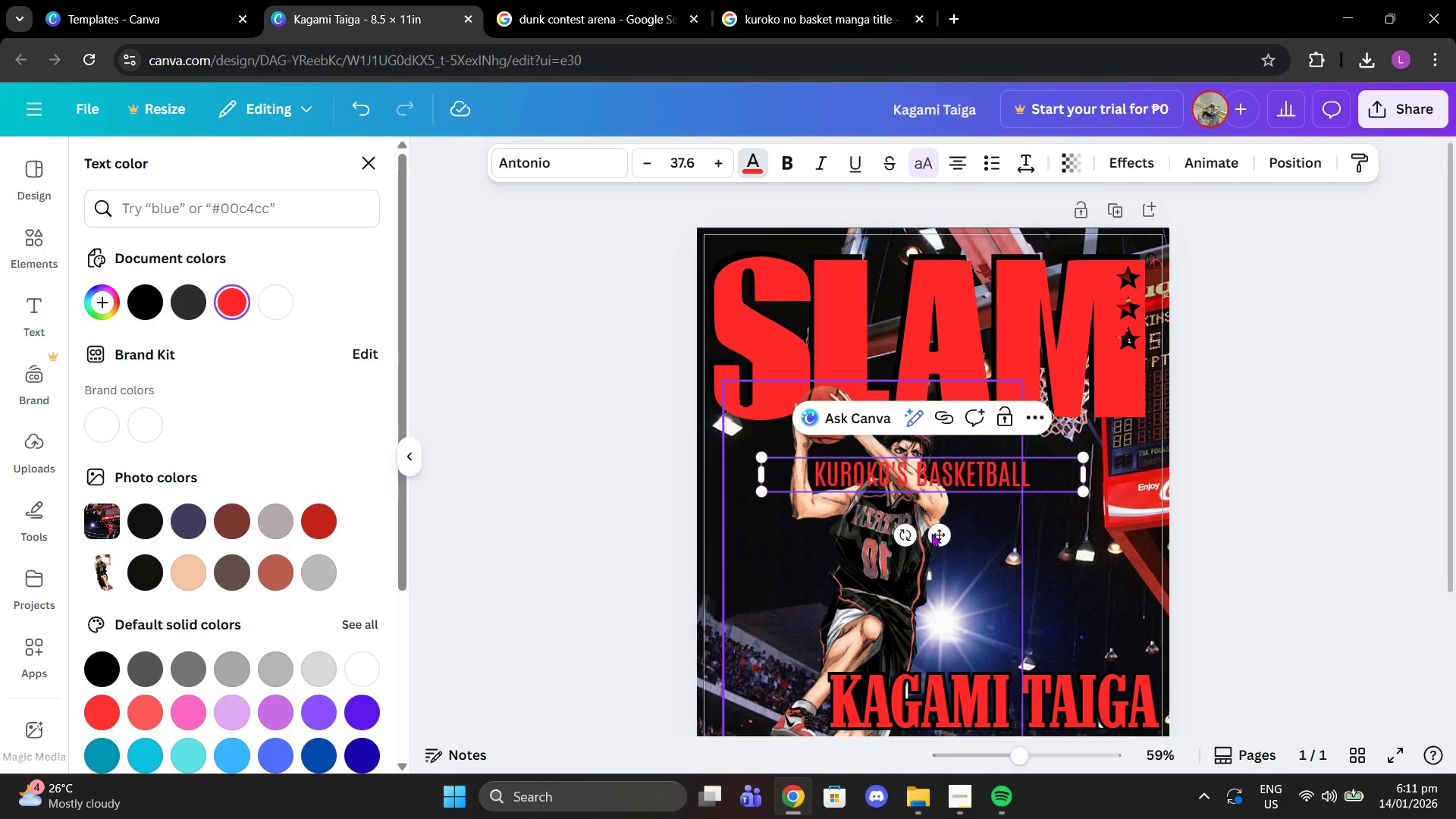 
left_click_drag(start_coordinate=[940, 536], to_coordinate=[828, 312])
 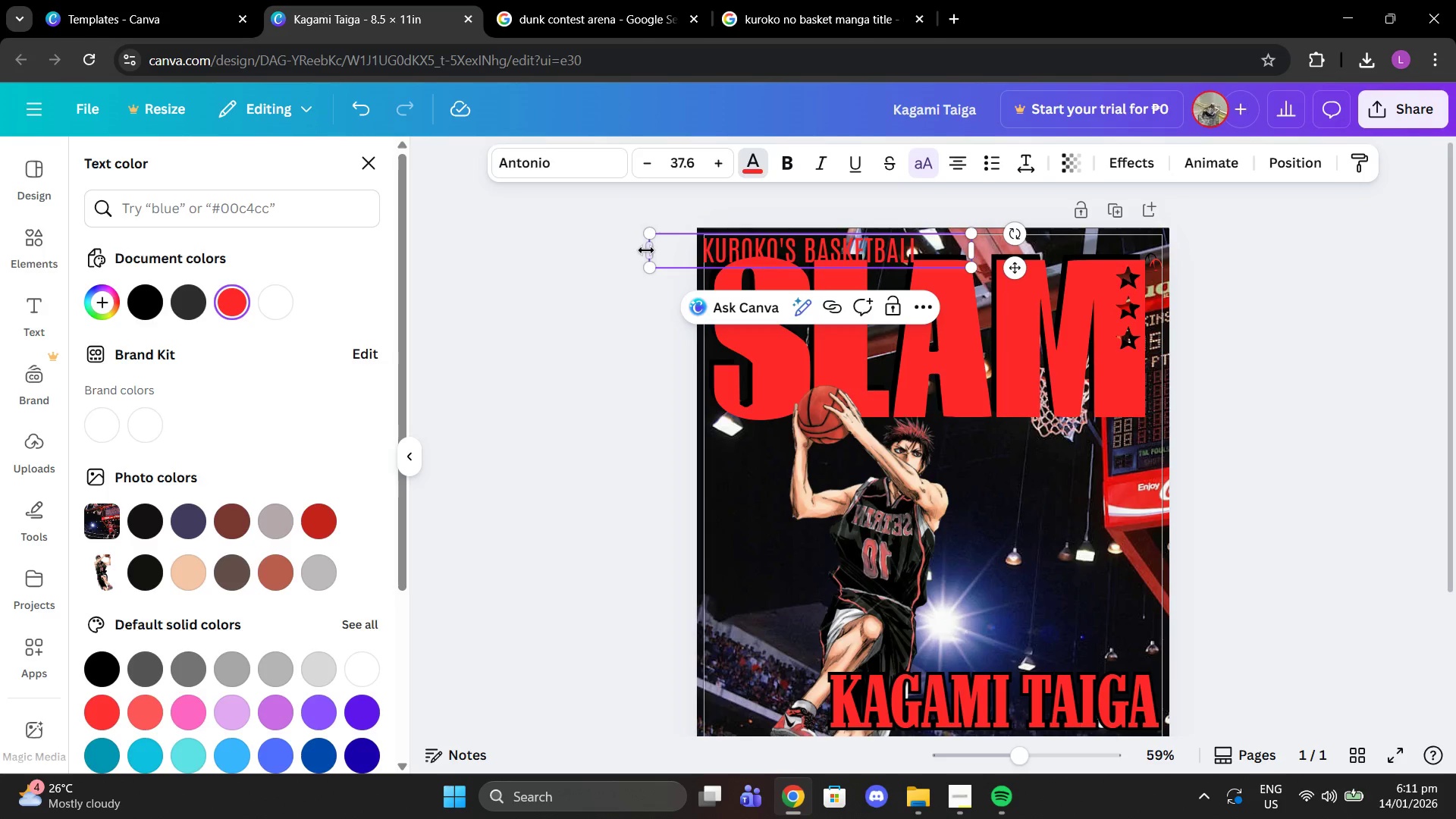 
left_click_drag(start_coordinate=[642, 249], to_coordinate=[742, 249])
 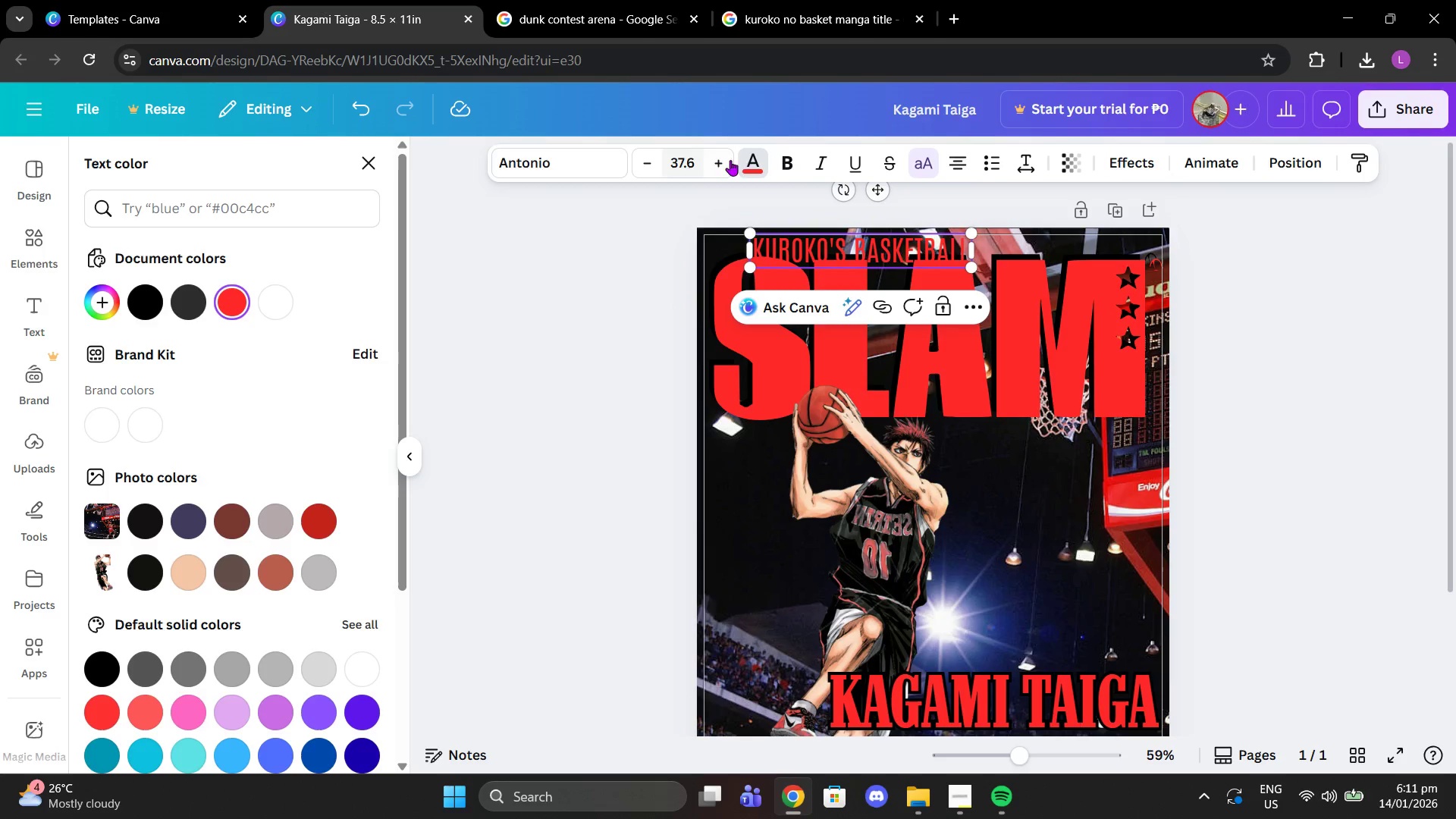 
left_click([750, 160])
 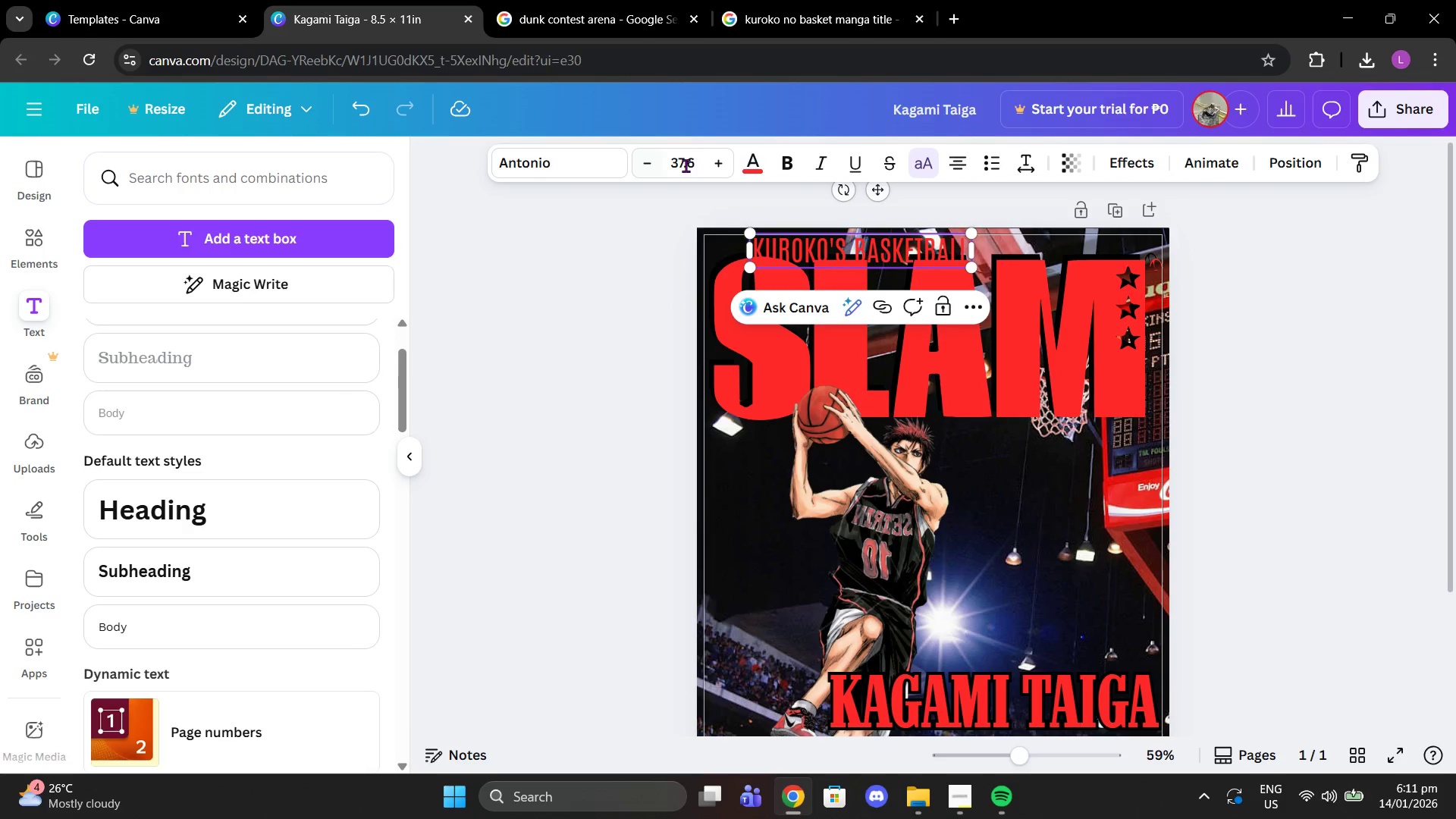 
left_click([749, 165])
 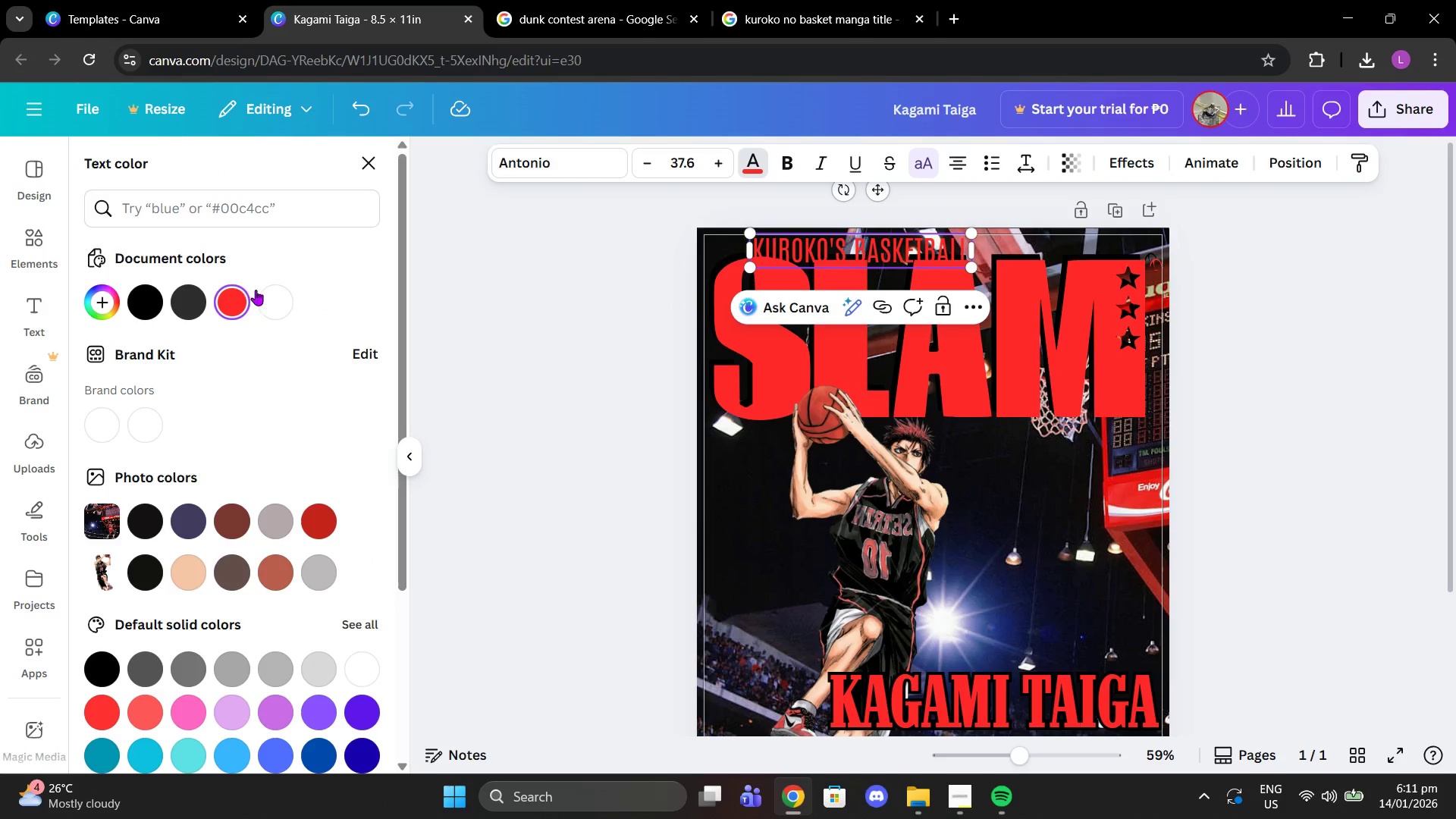 
left_click([283, 294])
 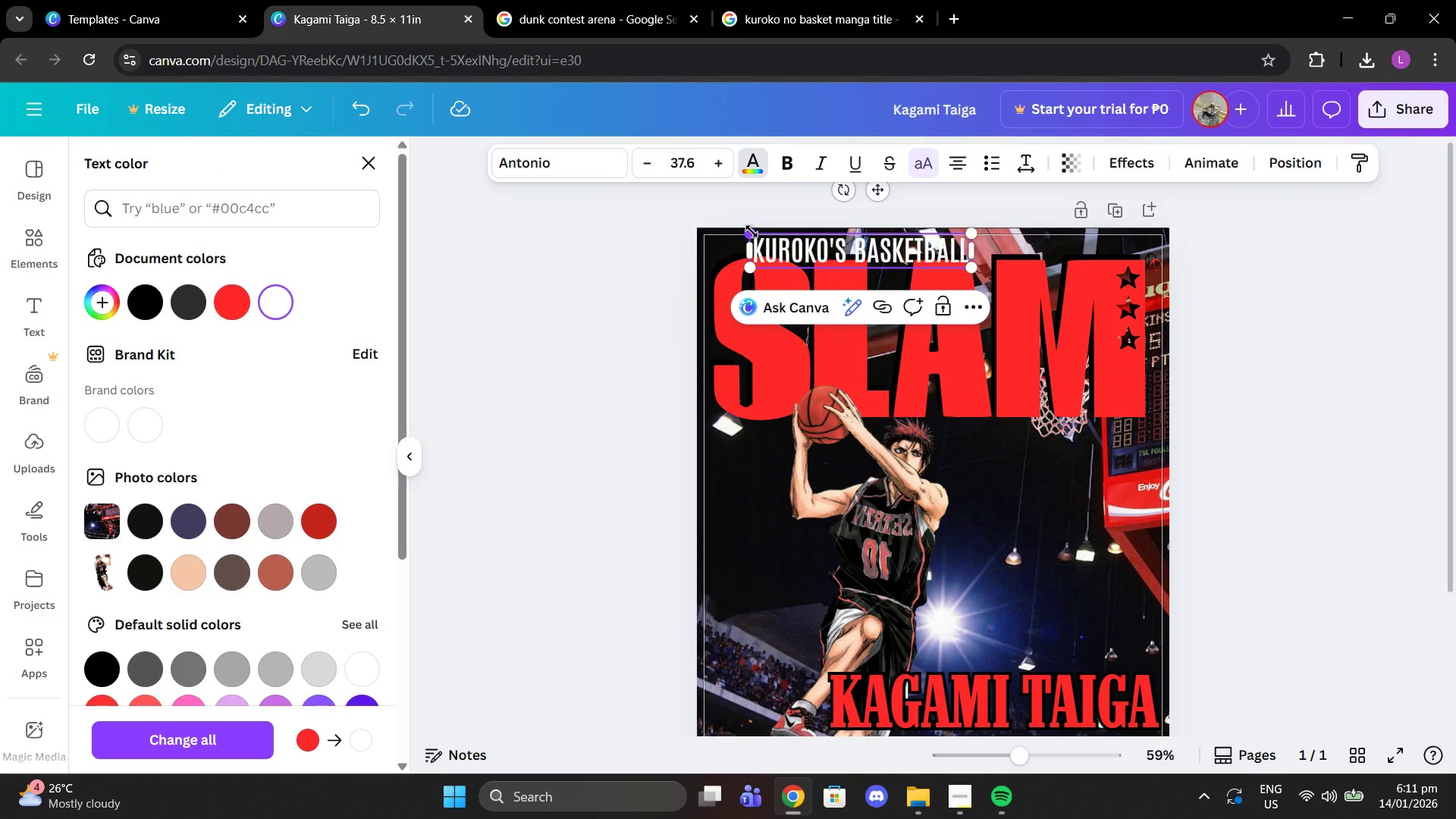 
left_click_drag(start_coordinate=[752, 231], to_coordinate=[833, 283])
 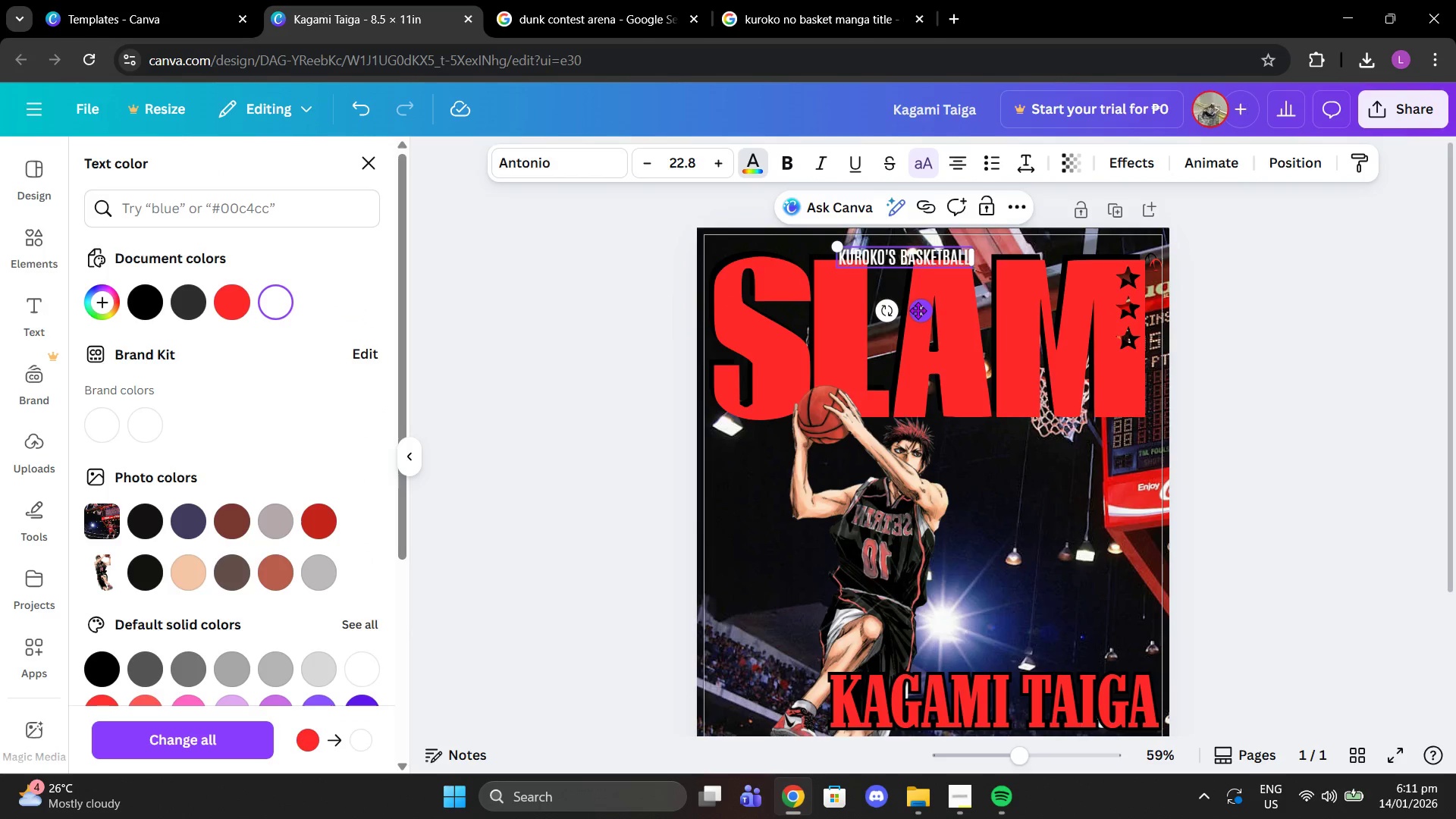 
left_click_drag(start_coordinate=[918, 310], to_coordinate=[799, 297])
 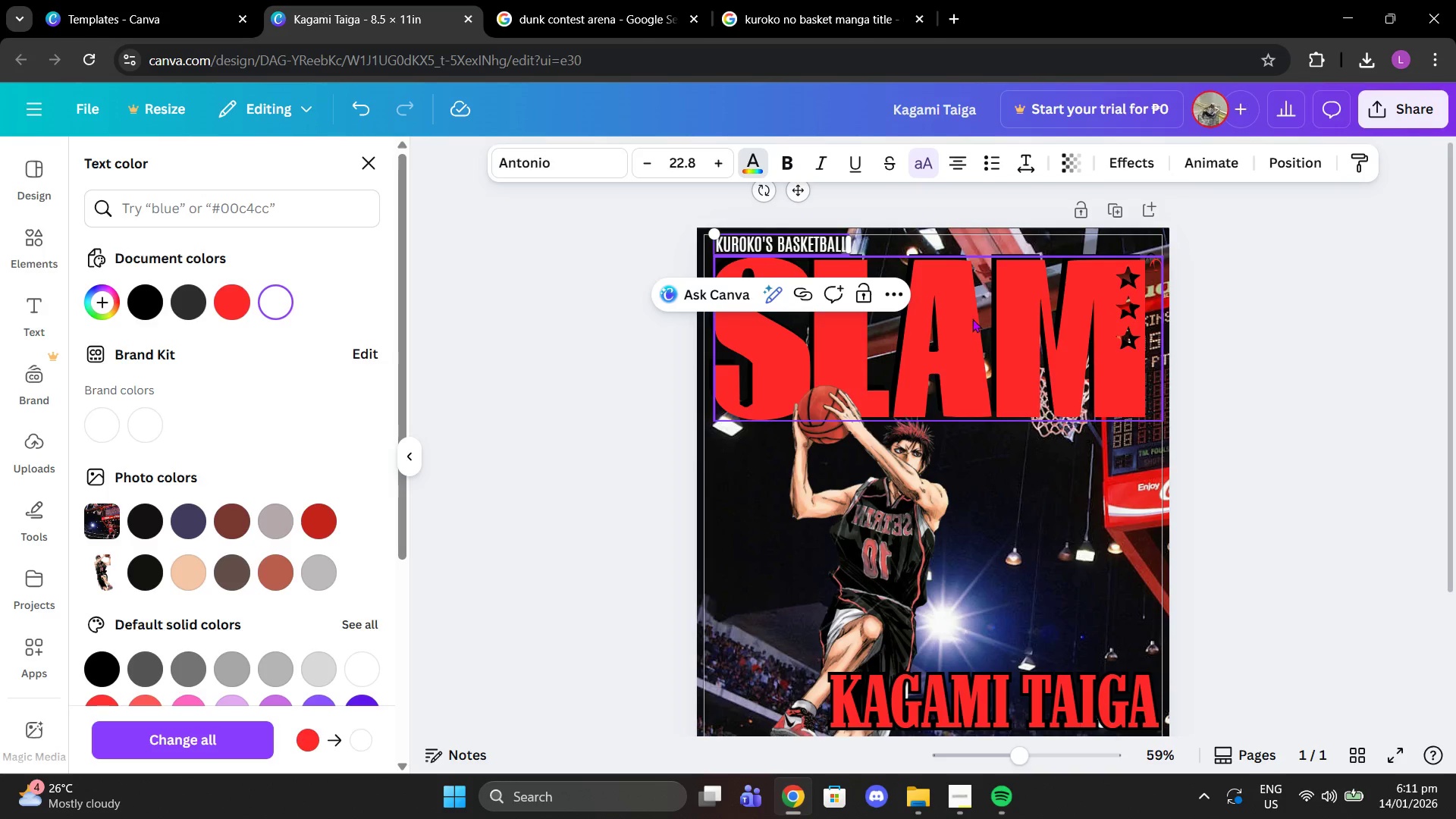 
left_click_drag(start_coordinate=[972, 318], to_coordinate=[974, 325])
 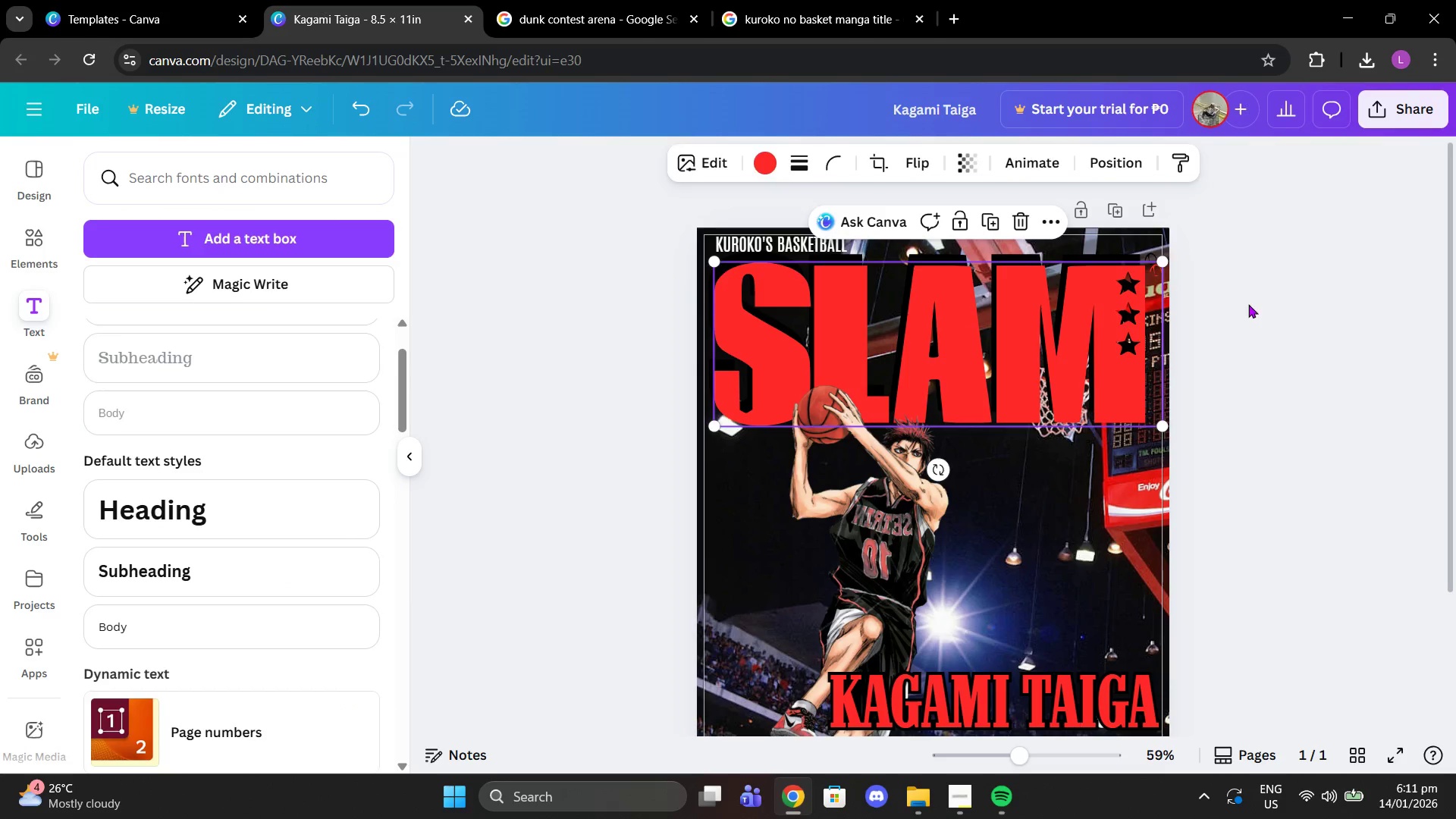 
left_click([1269, 301])
 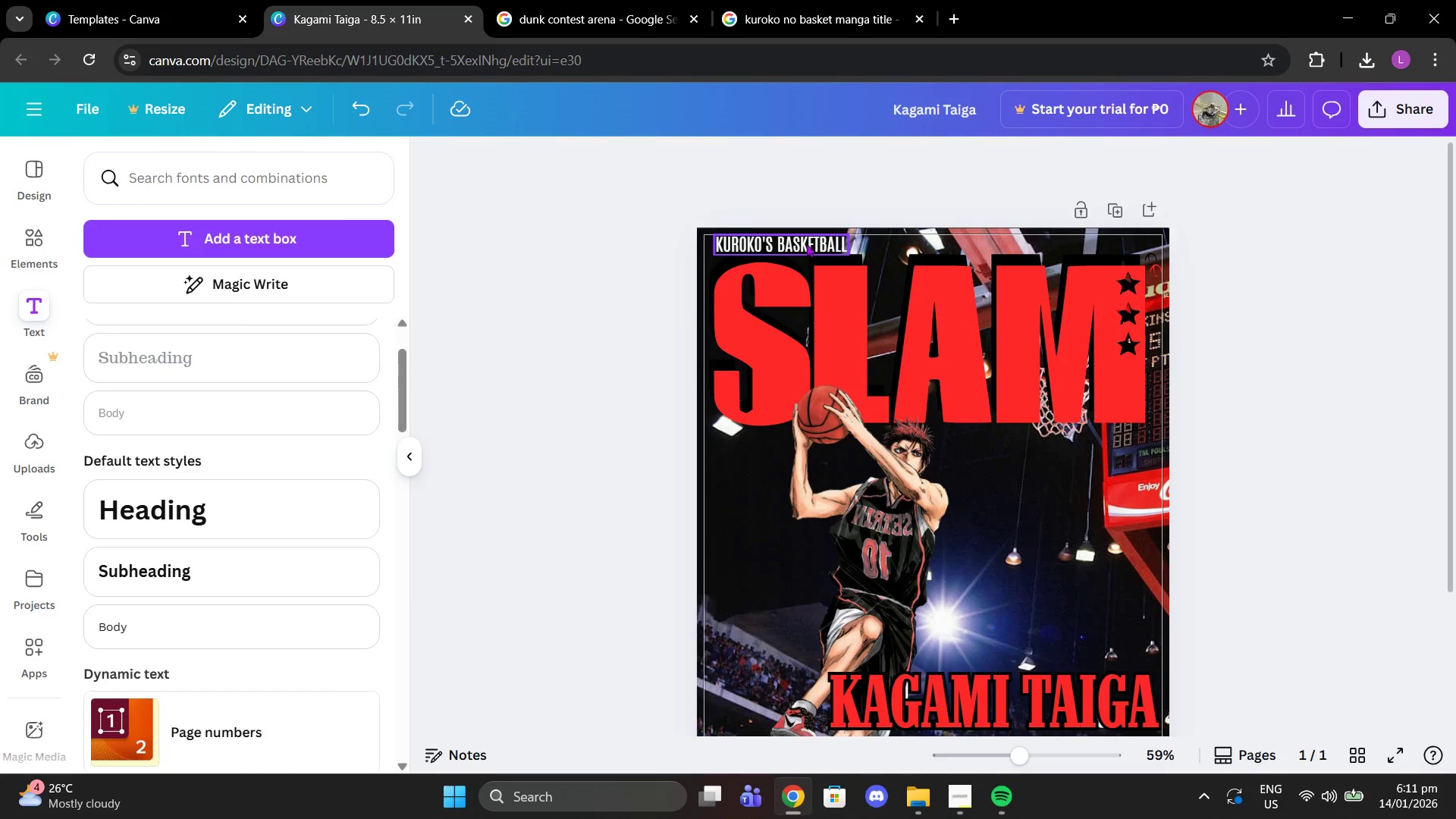 
left_click_drag(start_coordinate=[806, 243], to_coordinate=[806, 248])
 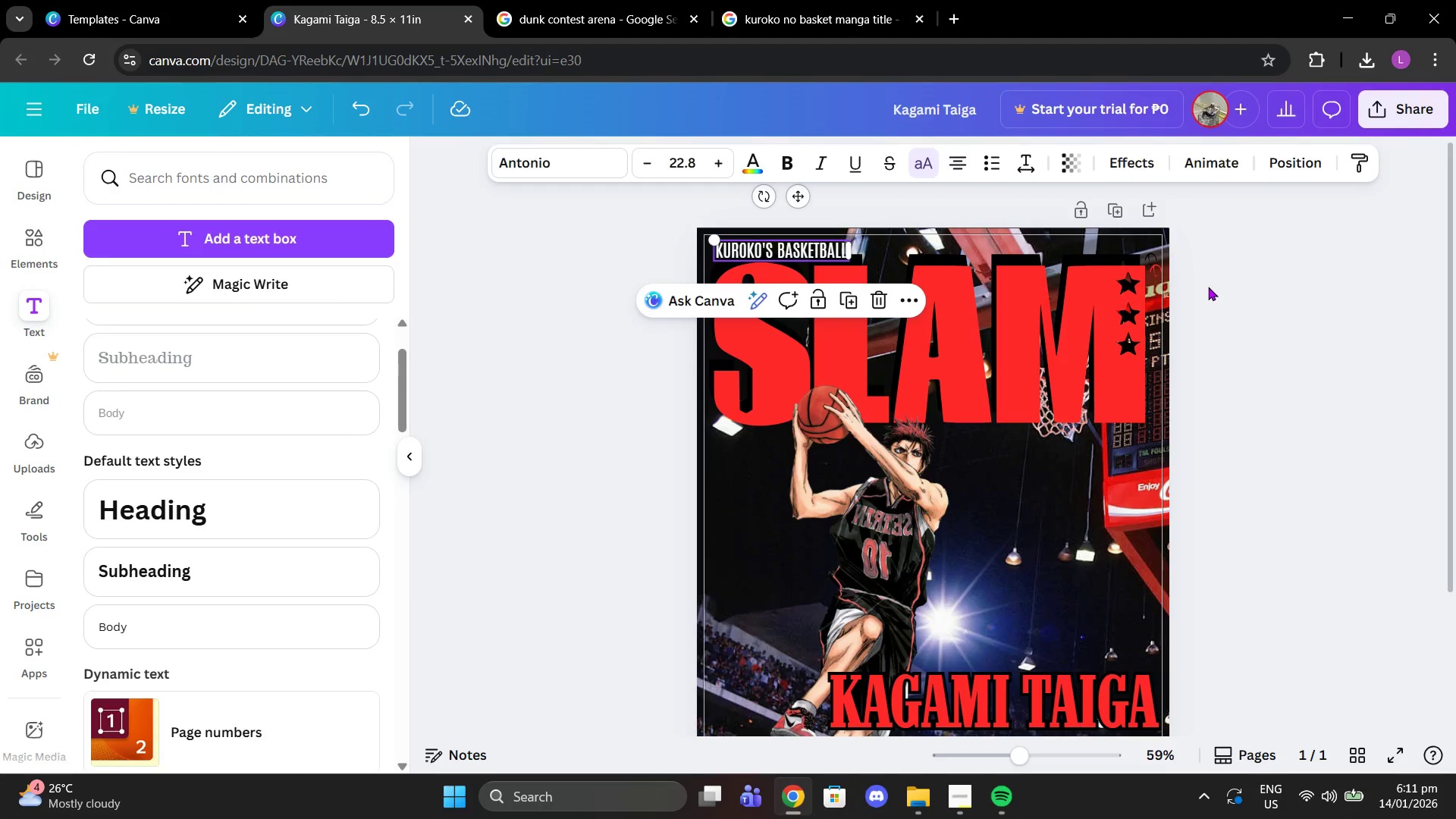 
left_click([1208, 287])
 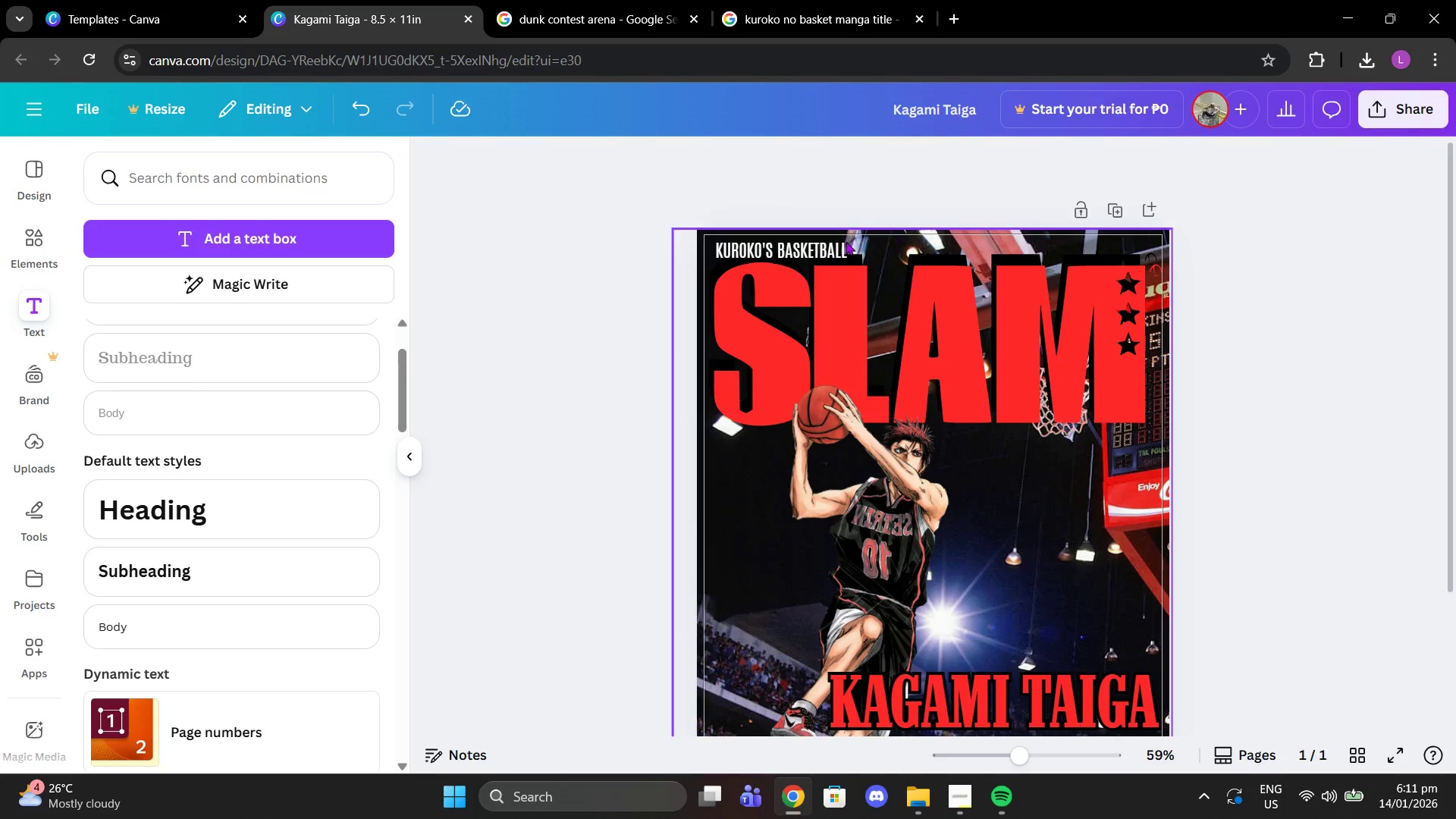 
left_click([824, 243])
 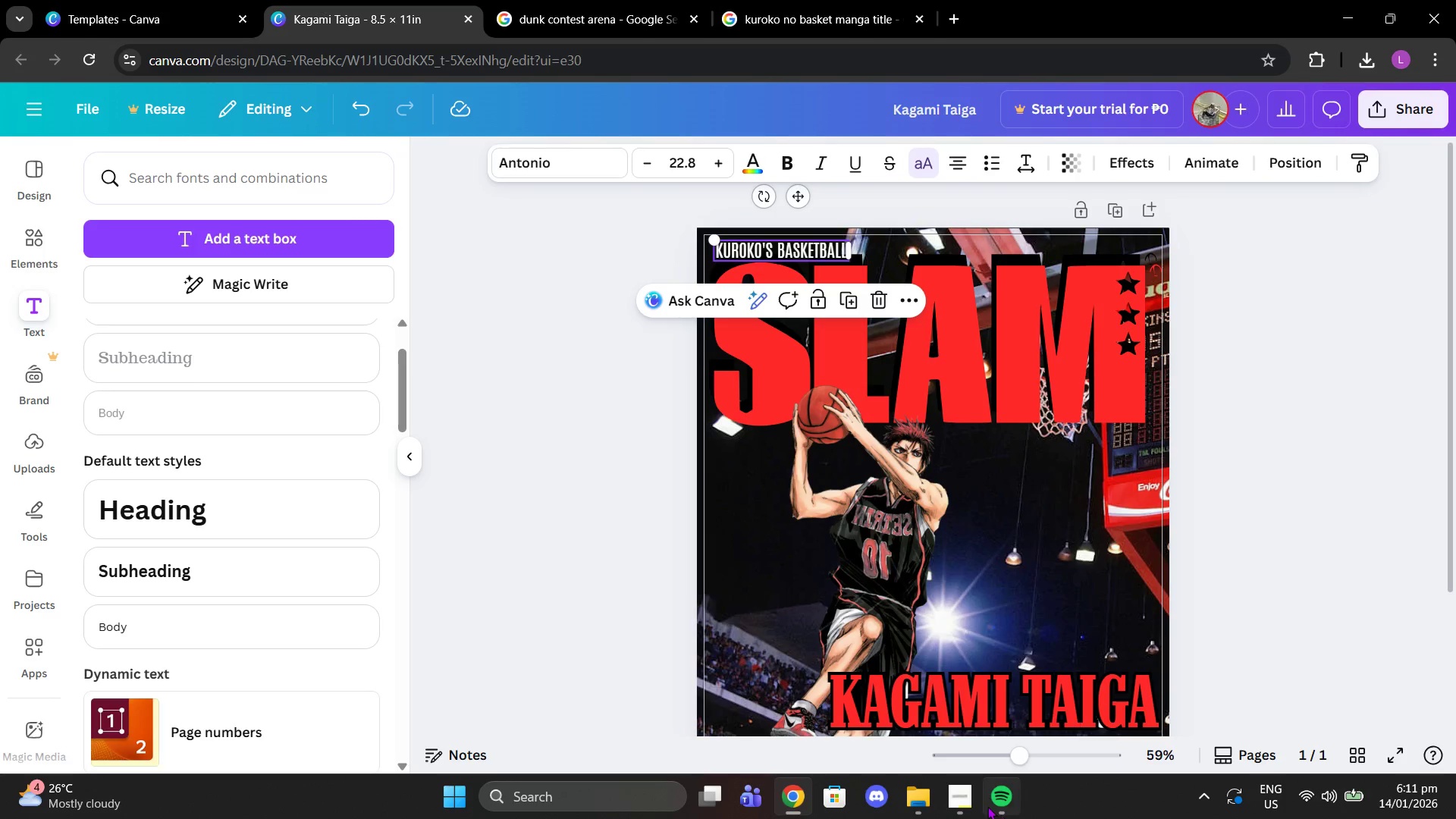 
left_click([968, 802])